 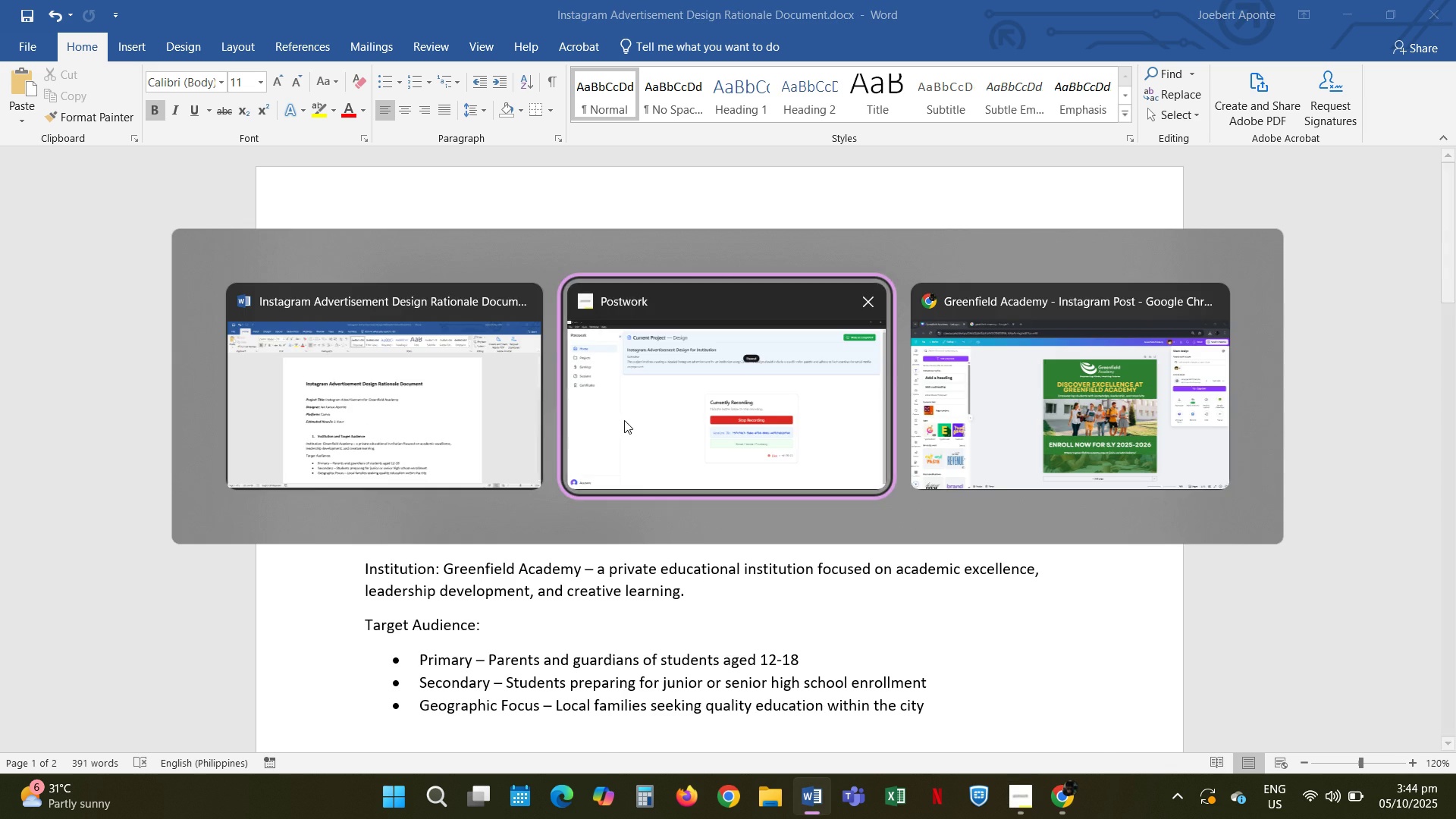 
key(Alt+Tab)
 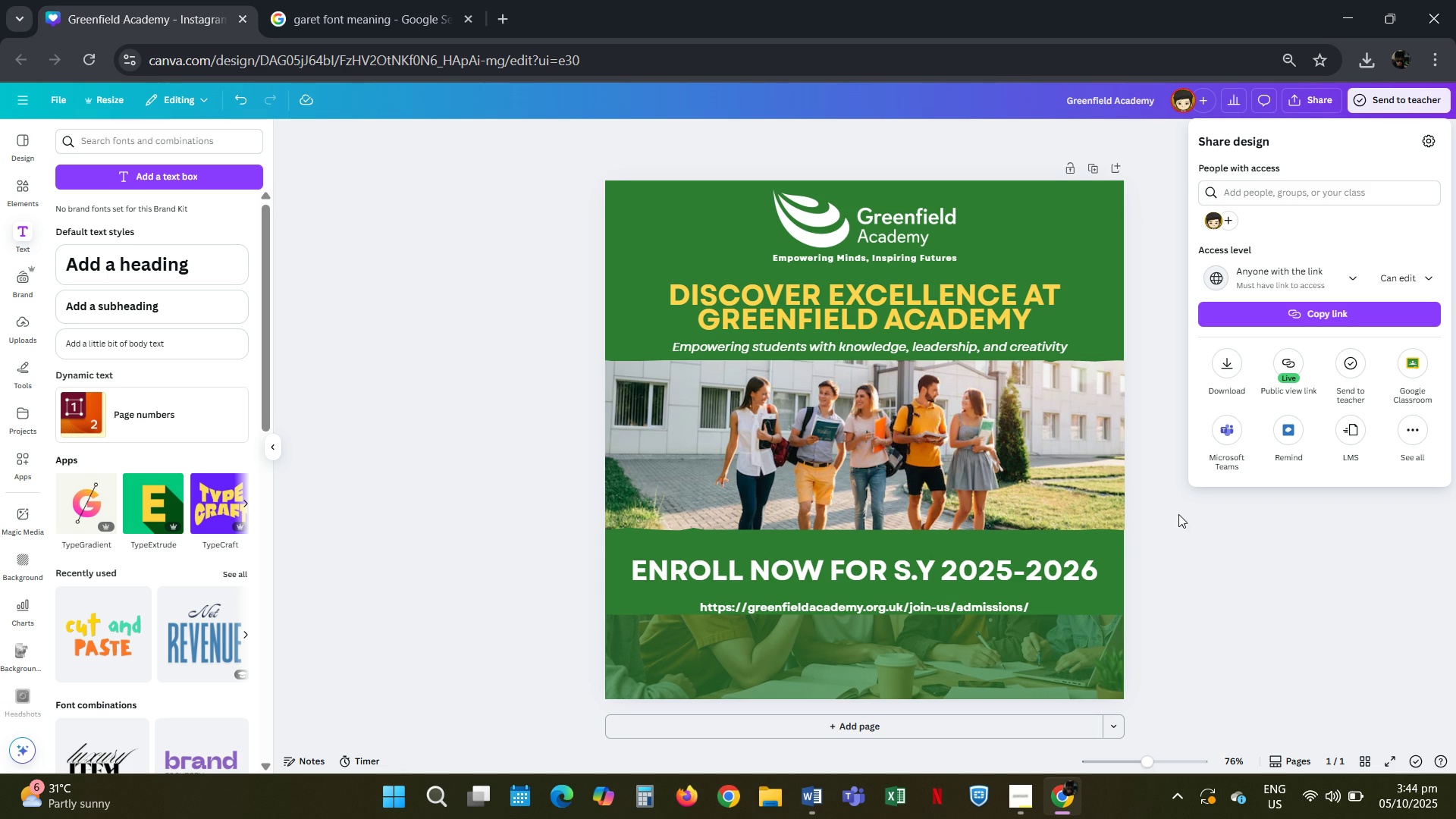 
left_click([1194, 515])
 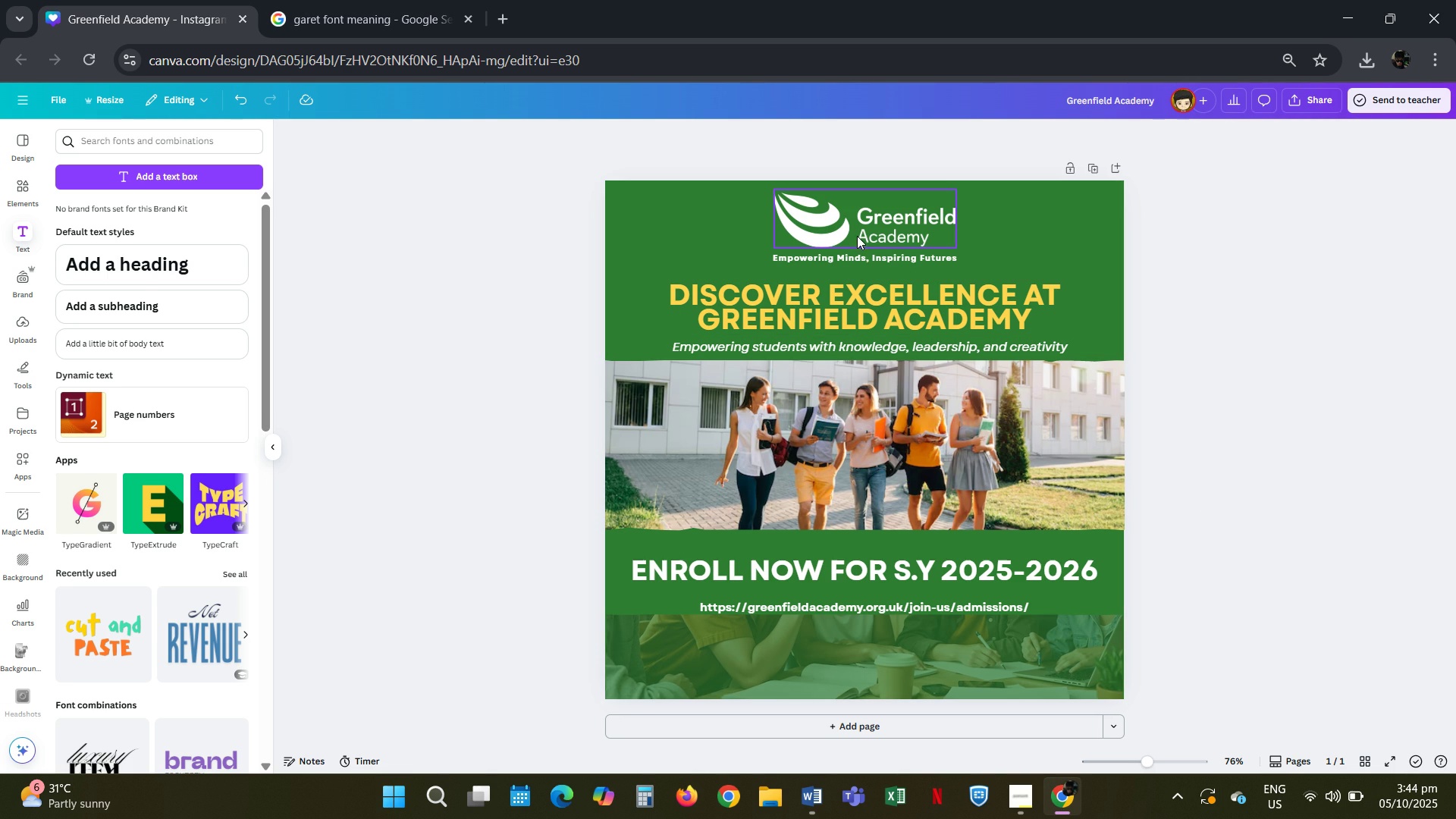 
wait(6.22)
 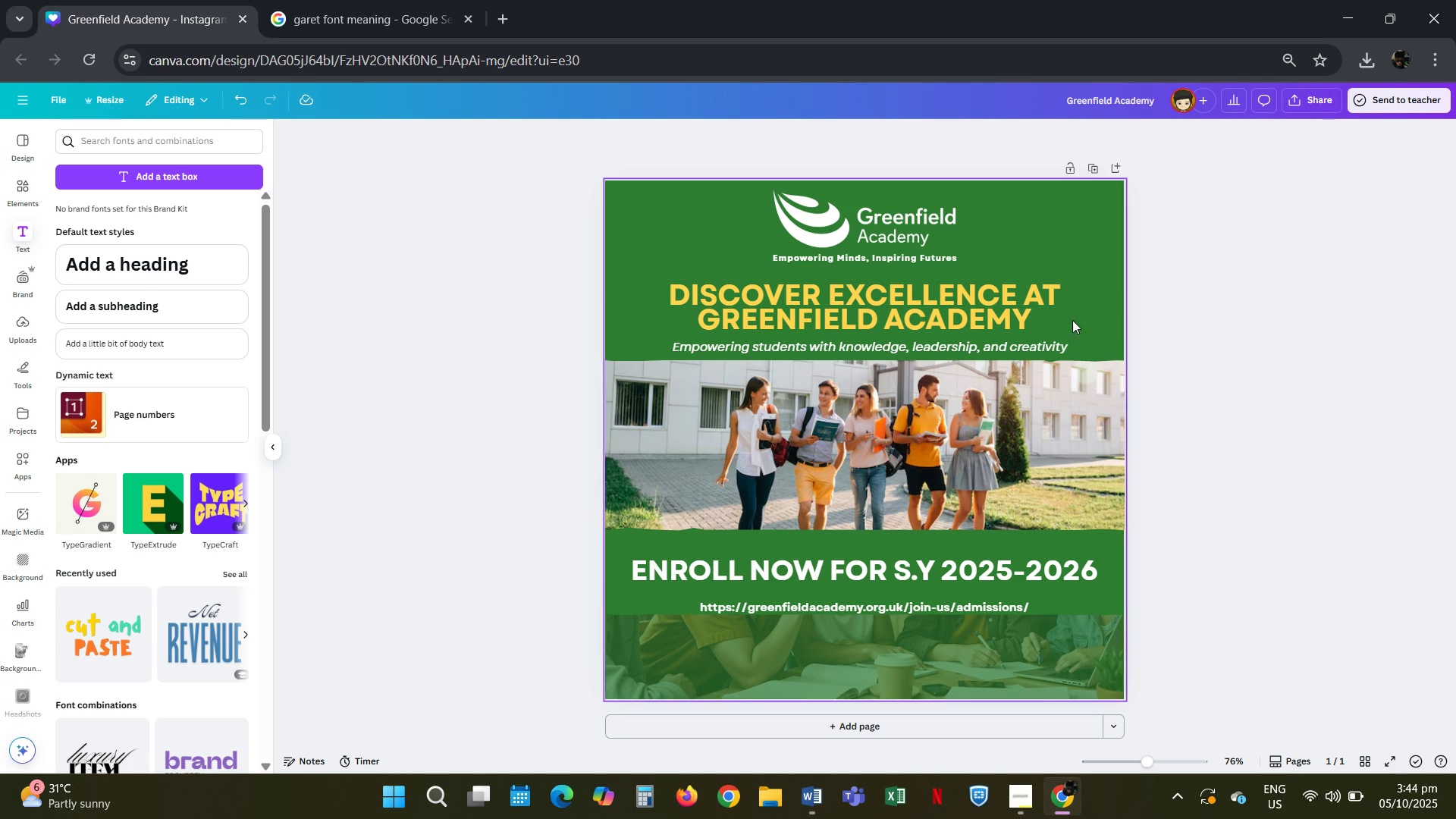 
left_click([848, 257])
 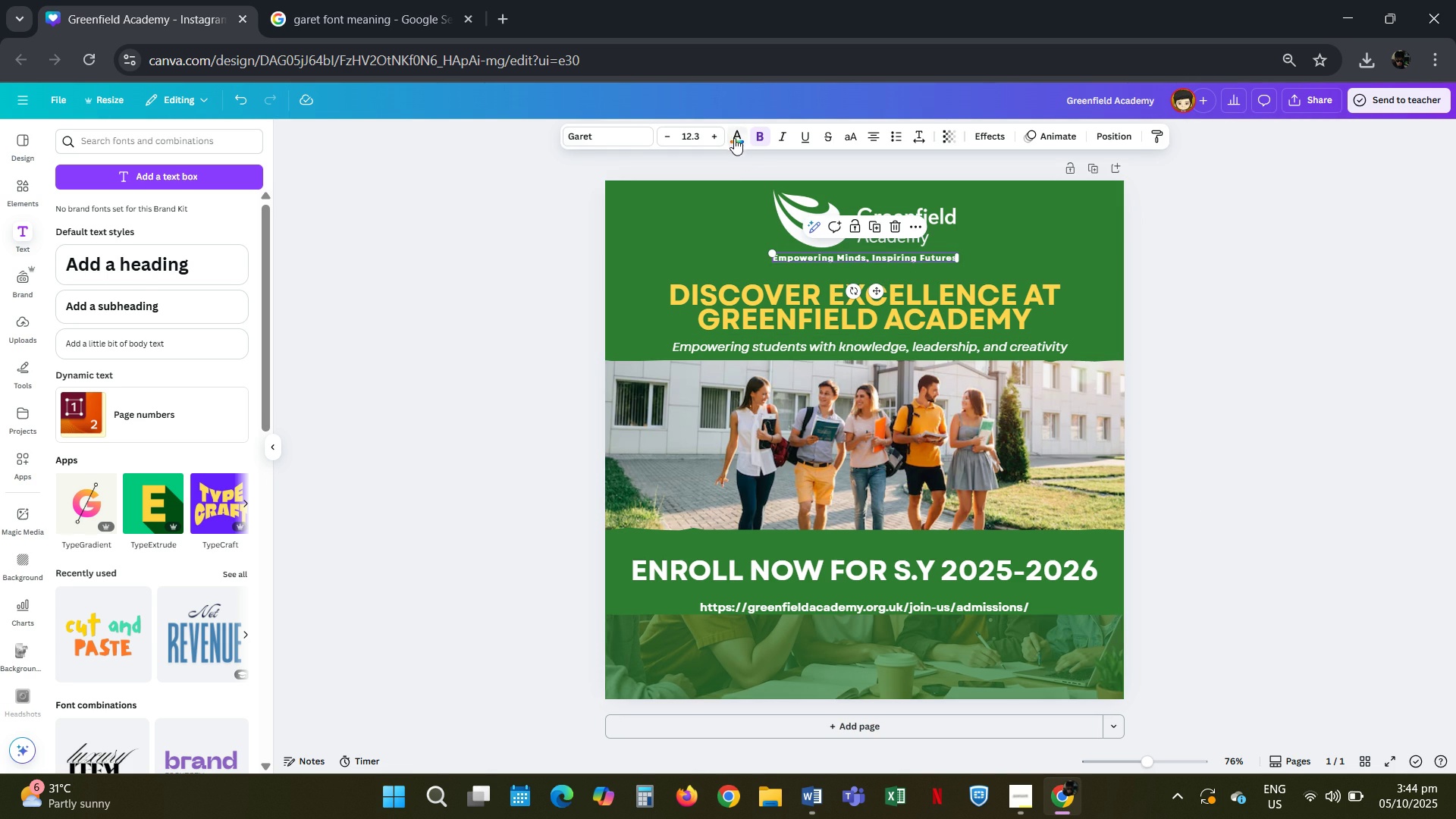 
left_click([734, 136])
 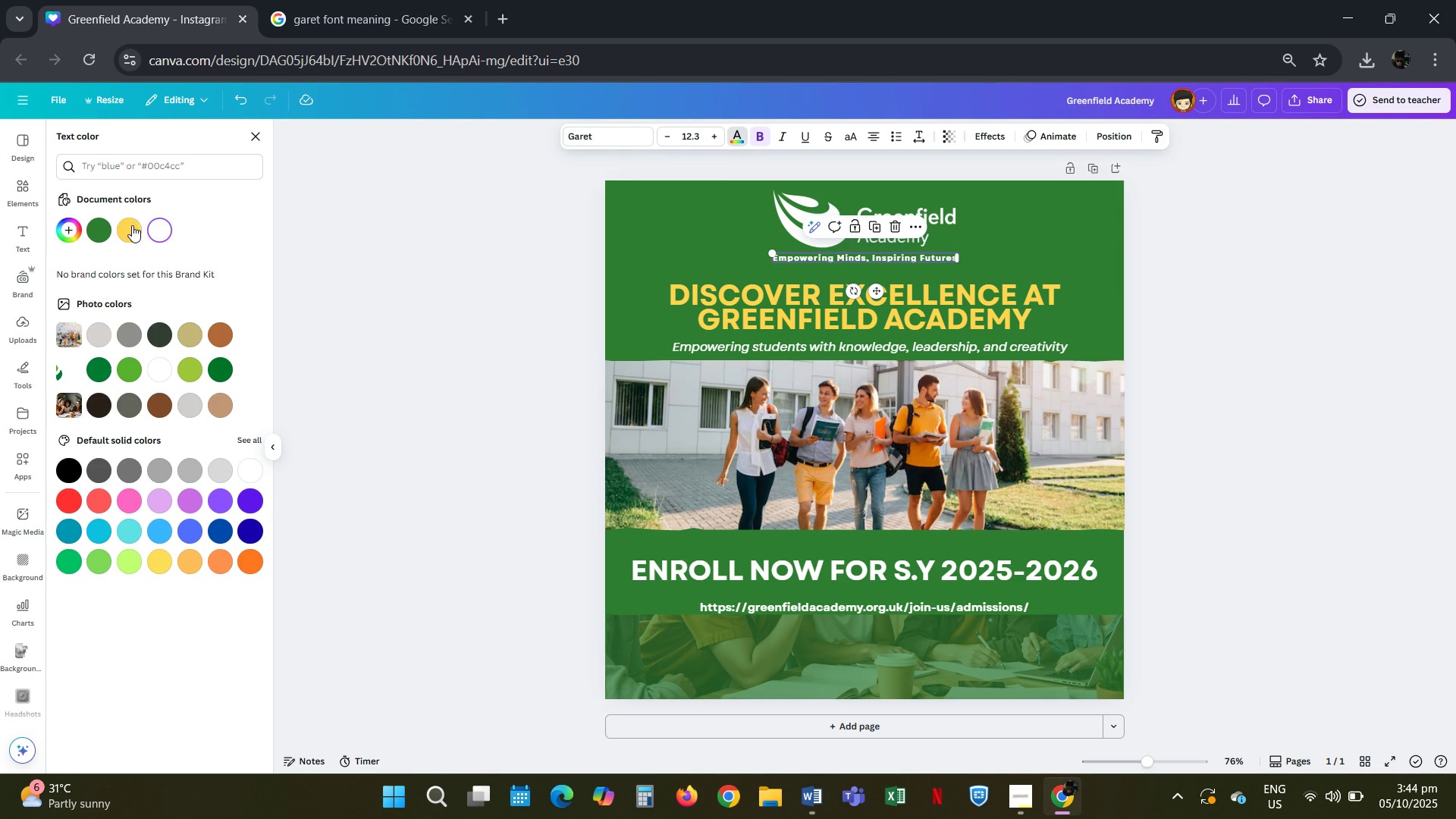 
left_click([132, 226])
 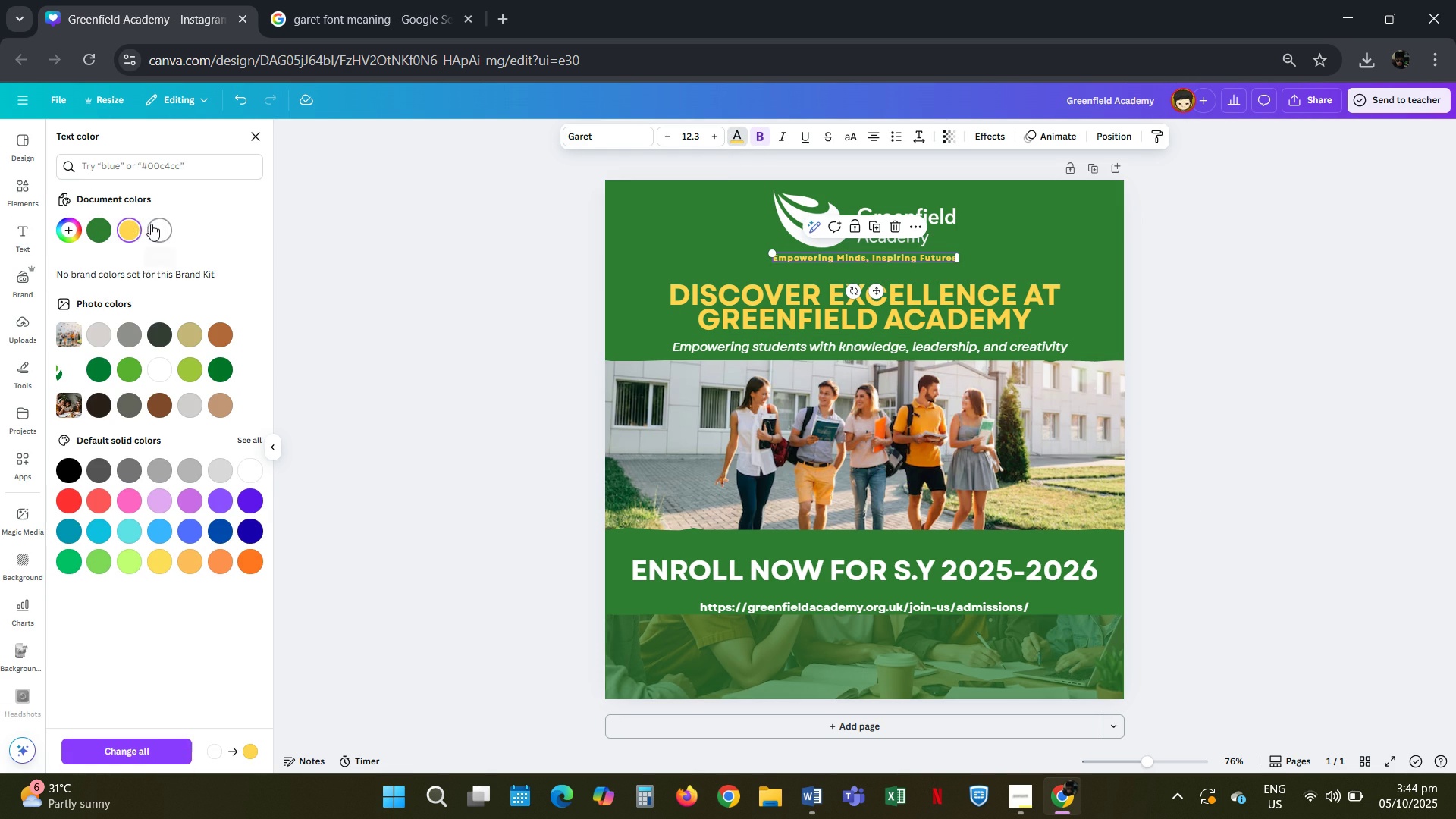 
left_click([153, 224])
 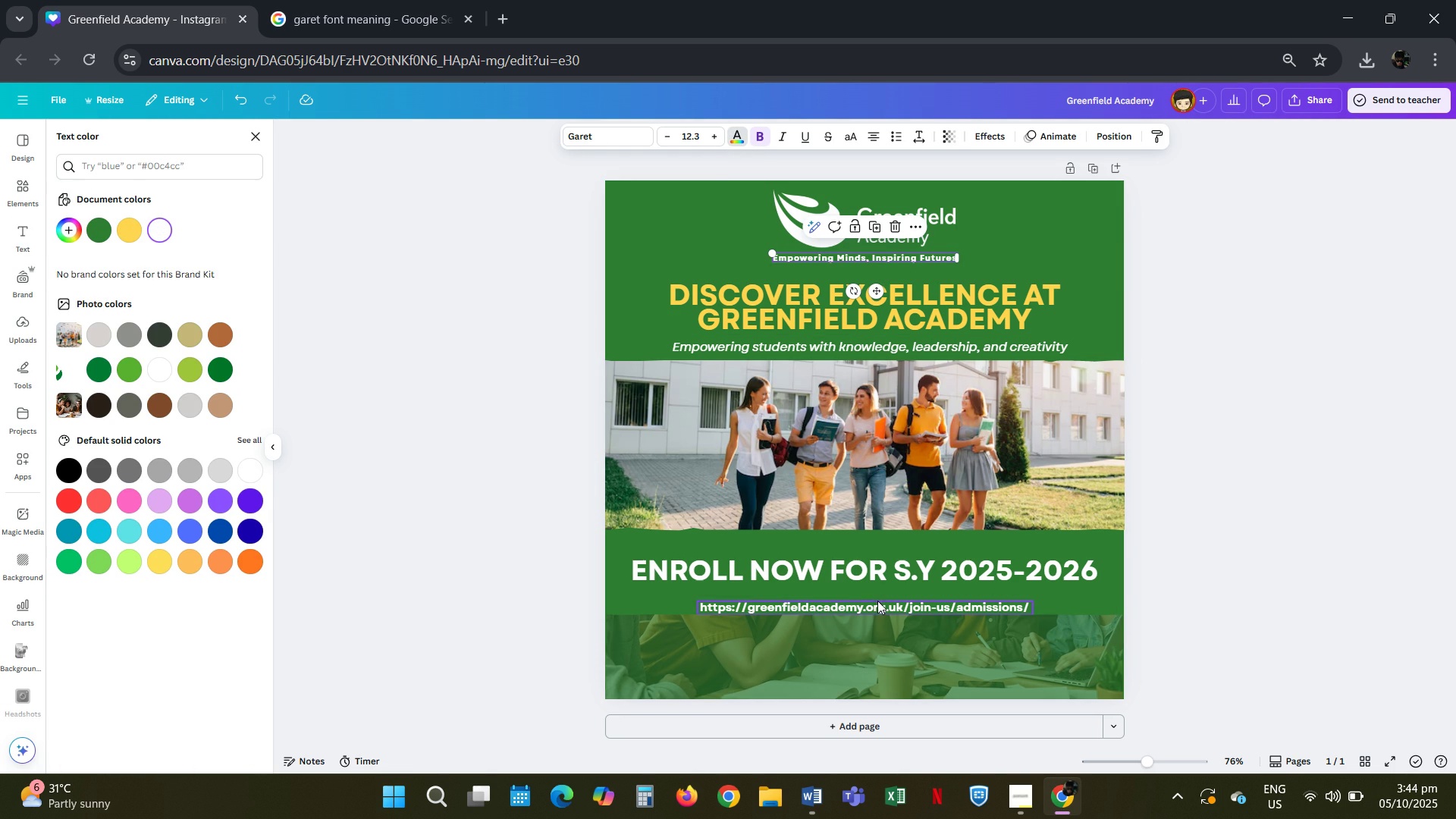 
mouse_move([892, 601])
 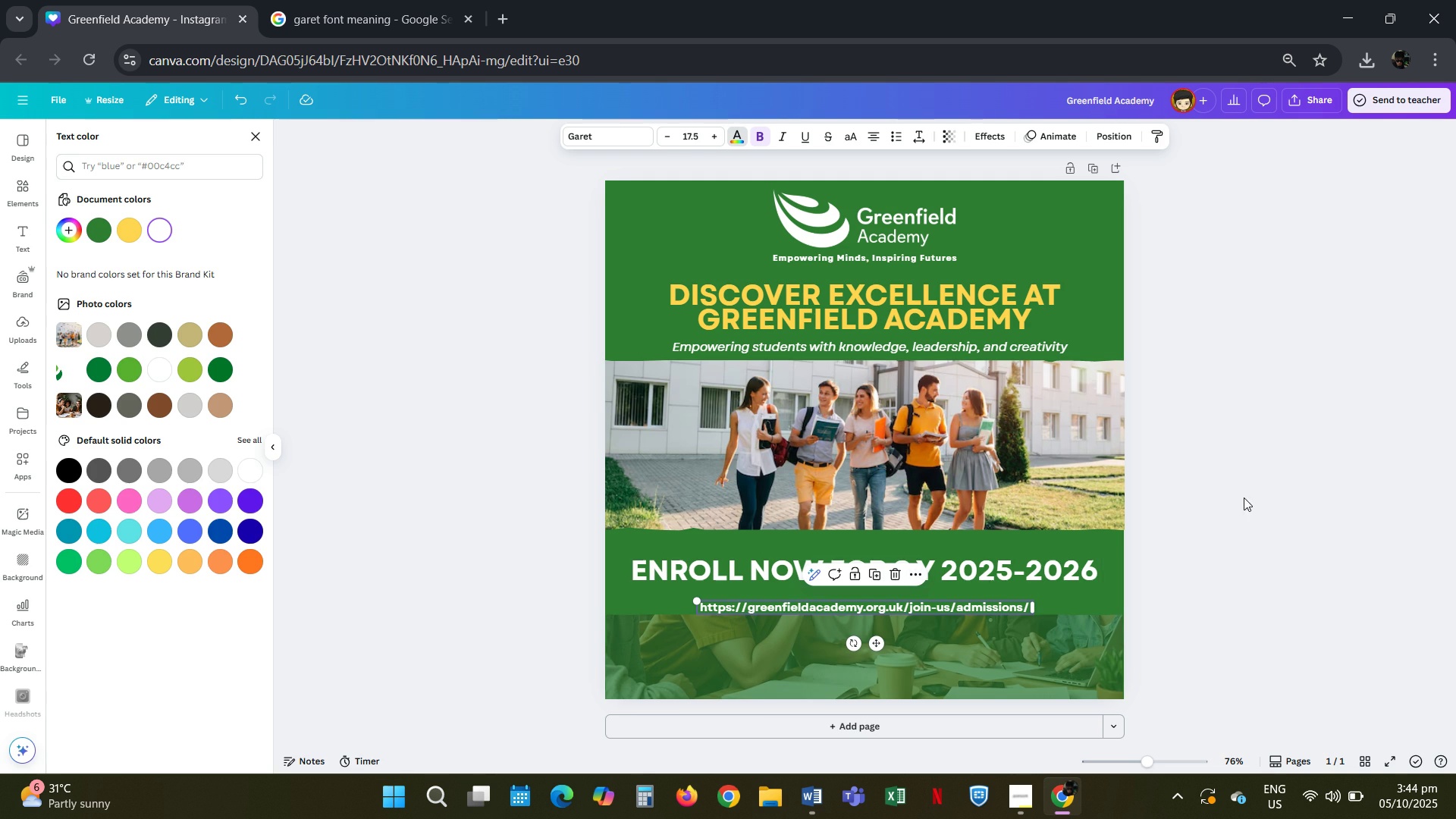 
left_click([1247, 488])
 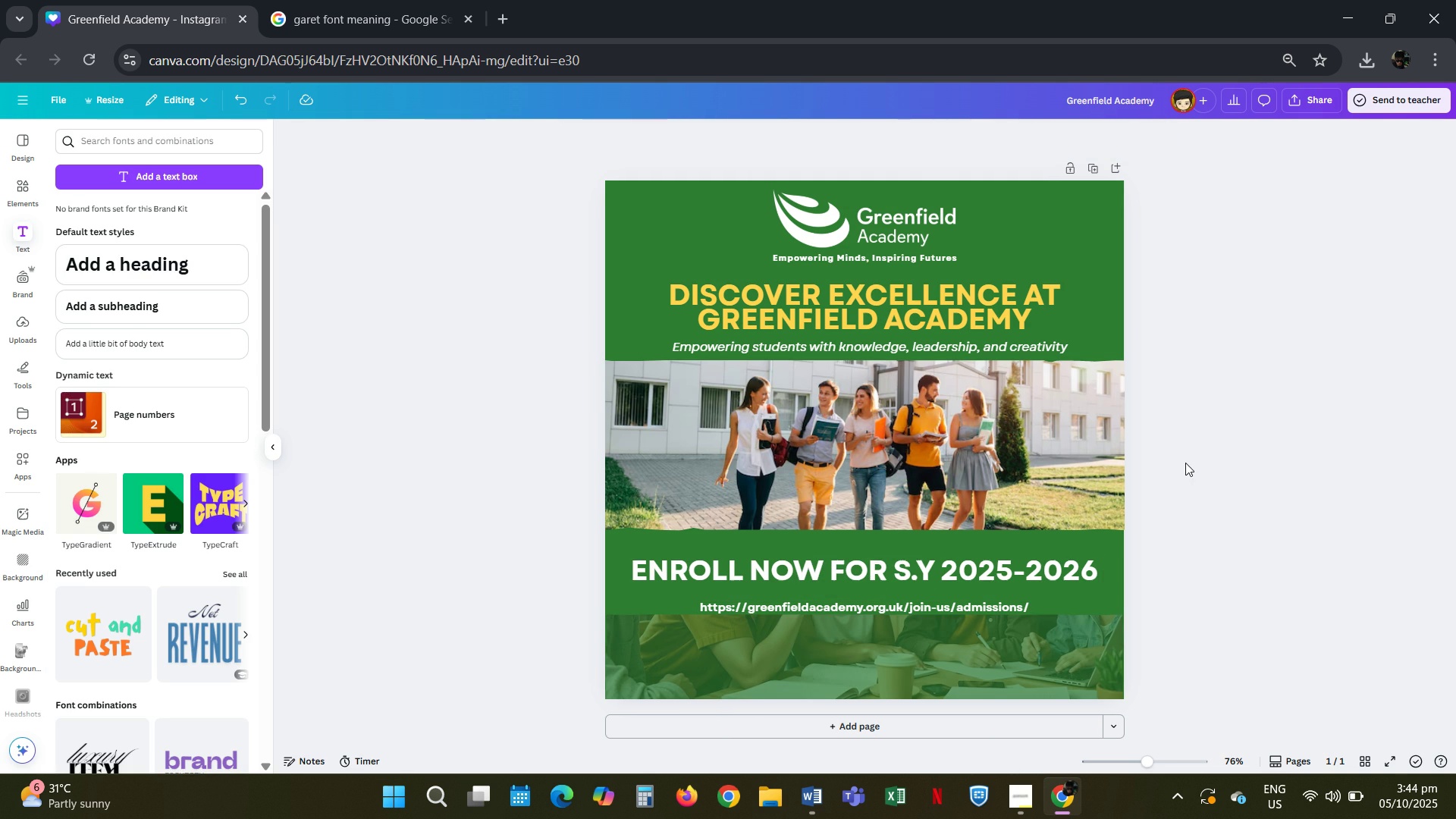 
left_click([1185, 463])
 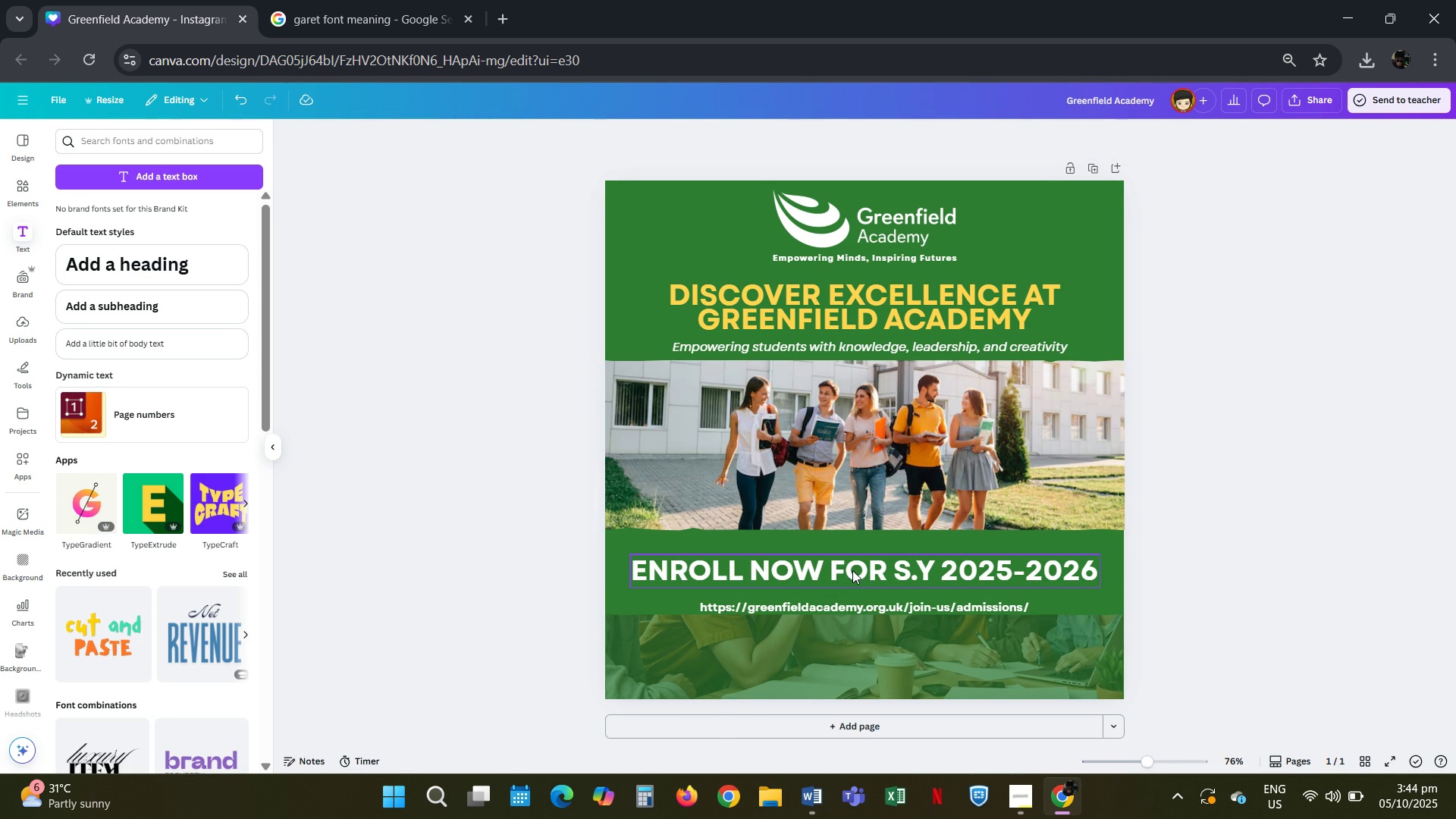 
left_click([851, 566])
 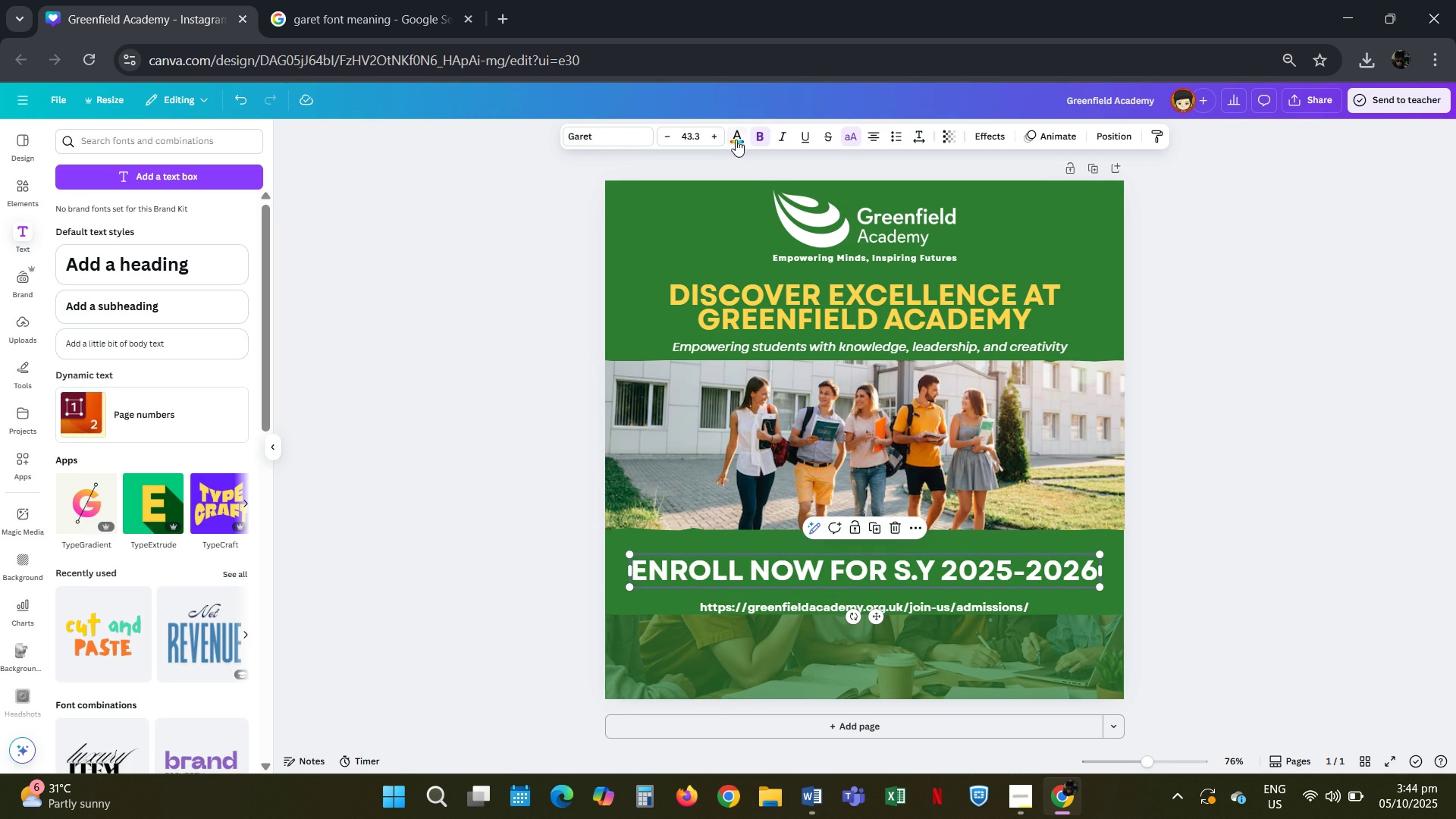 
left_click([736, 138])
 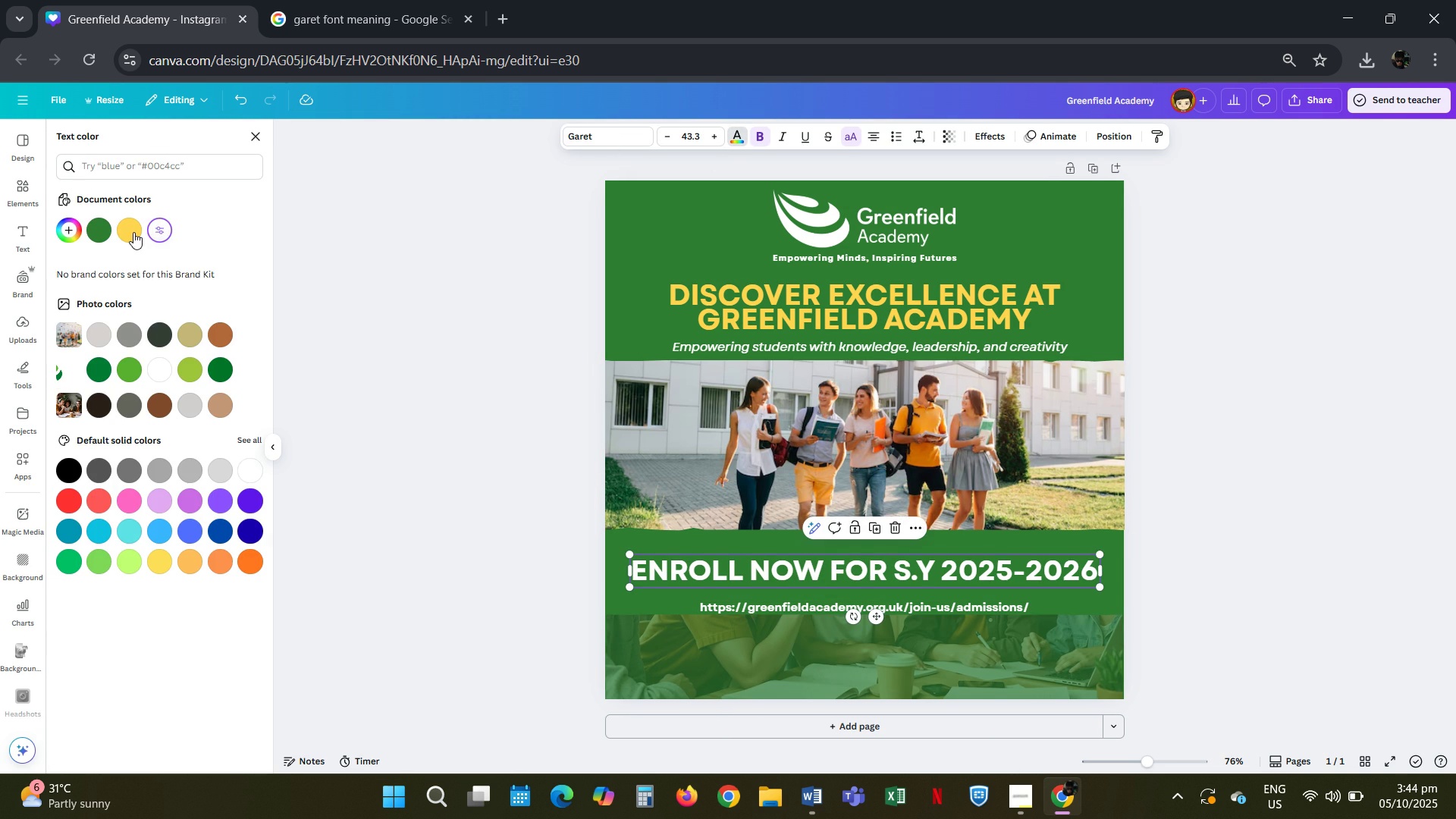 
left_click([133, 232])
 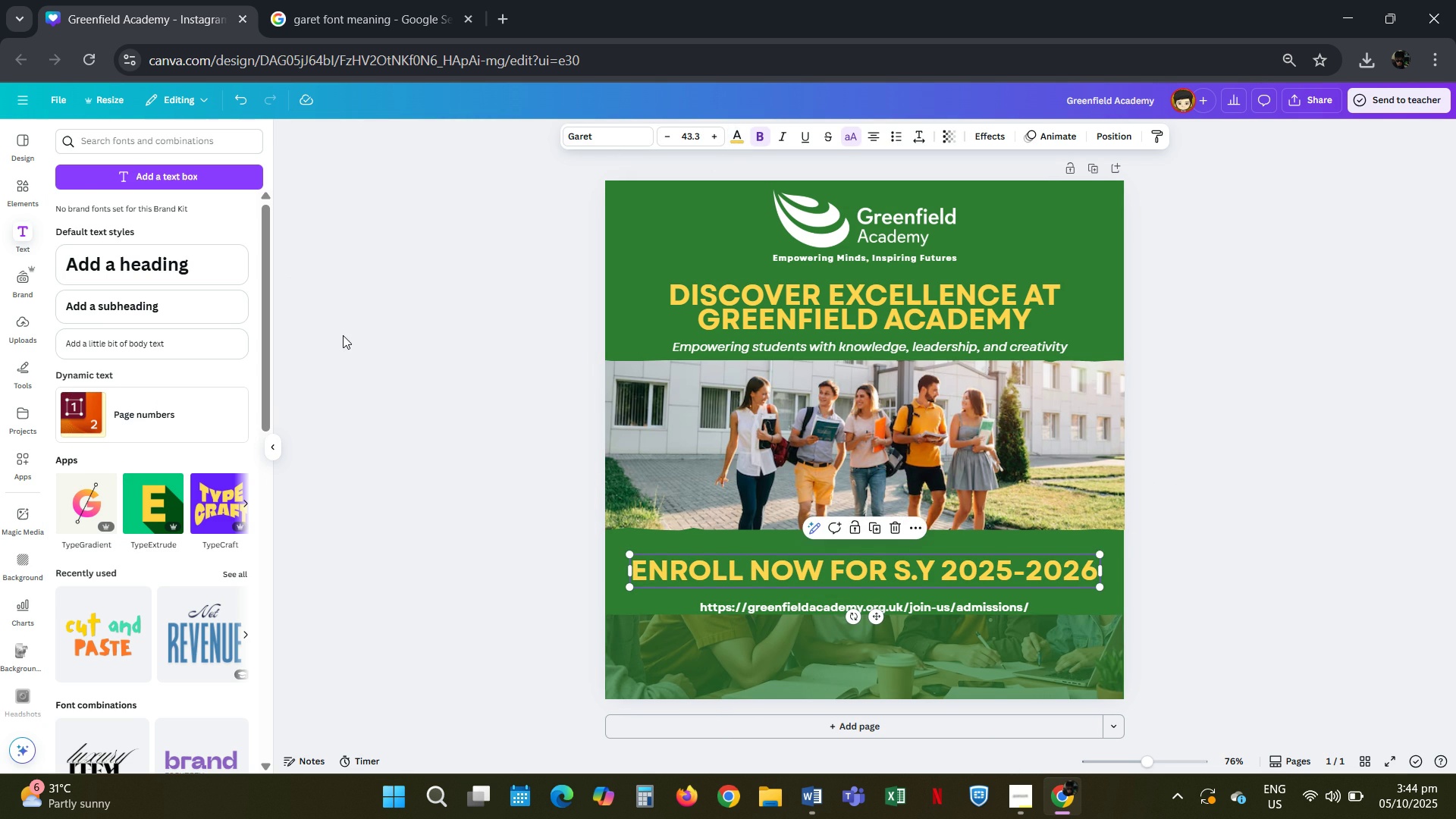 
double_click([343, 335])
 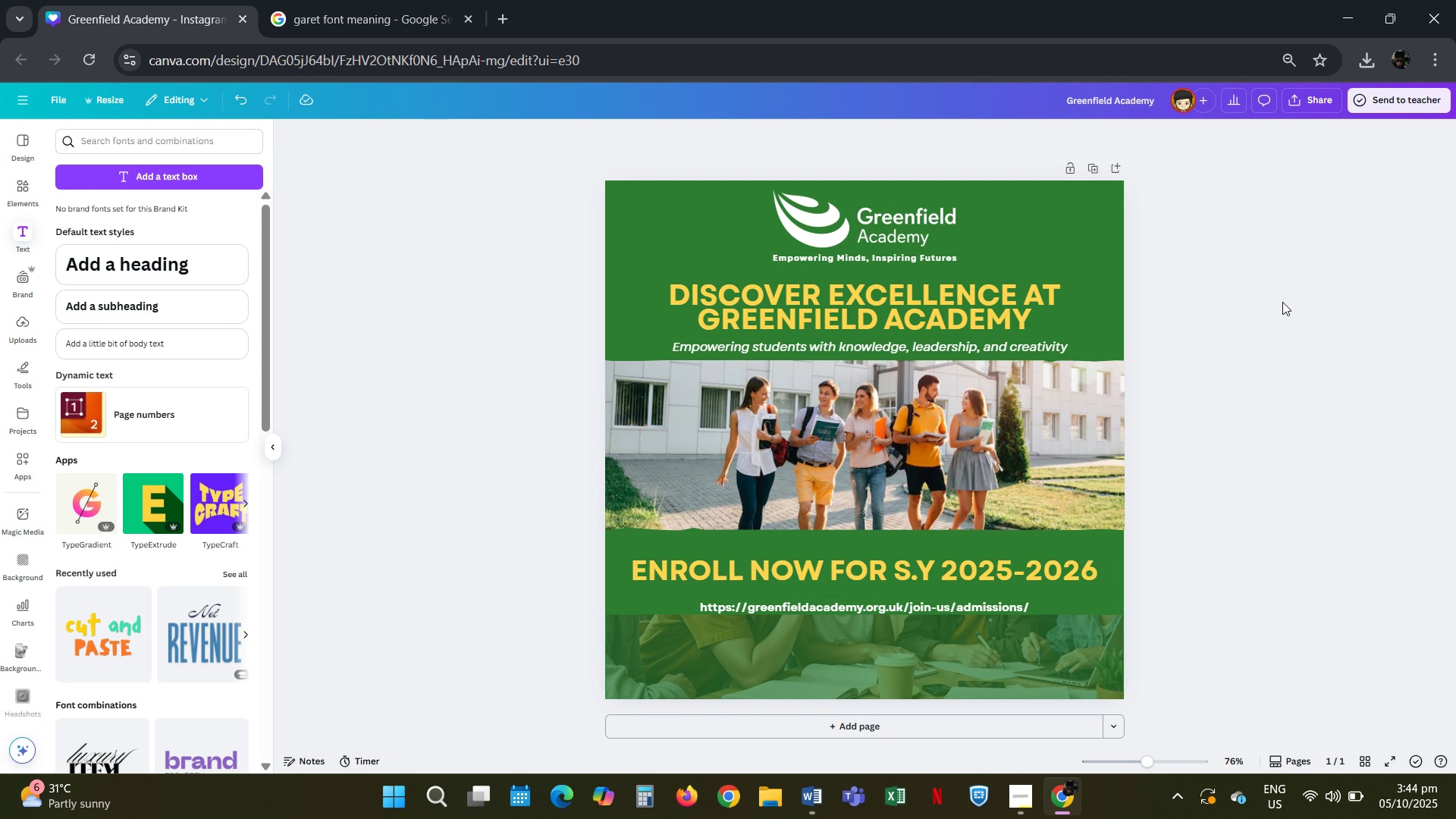 
wait(8.32)
 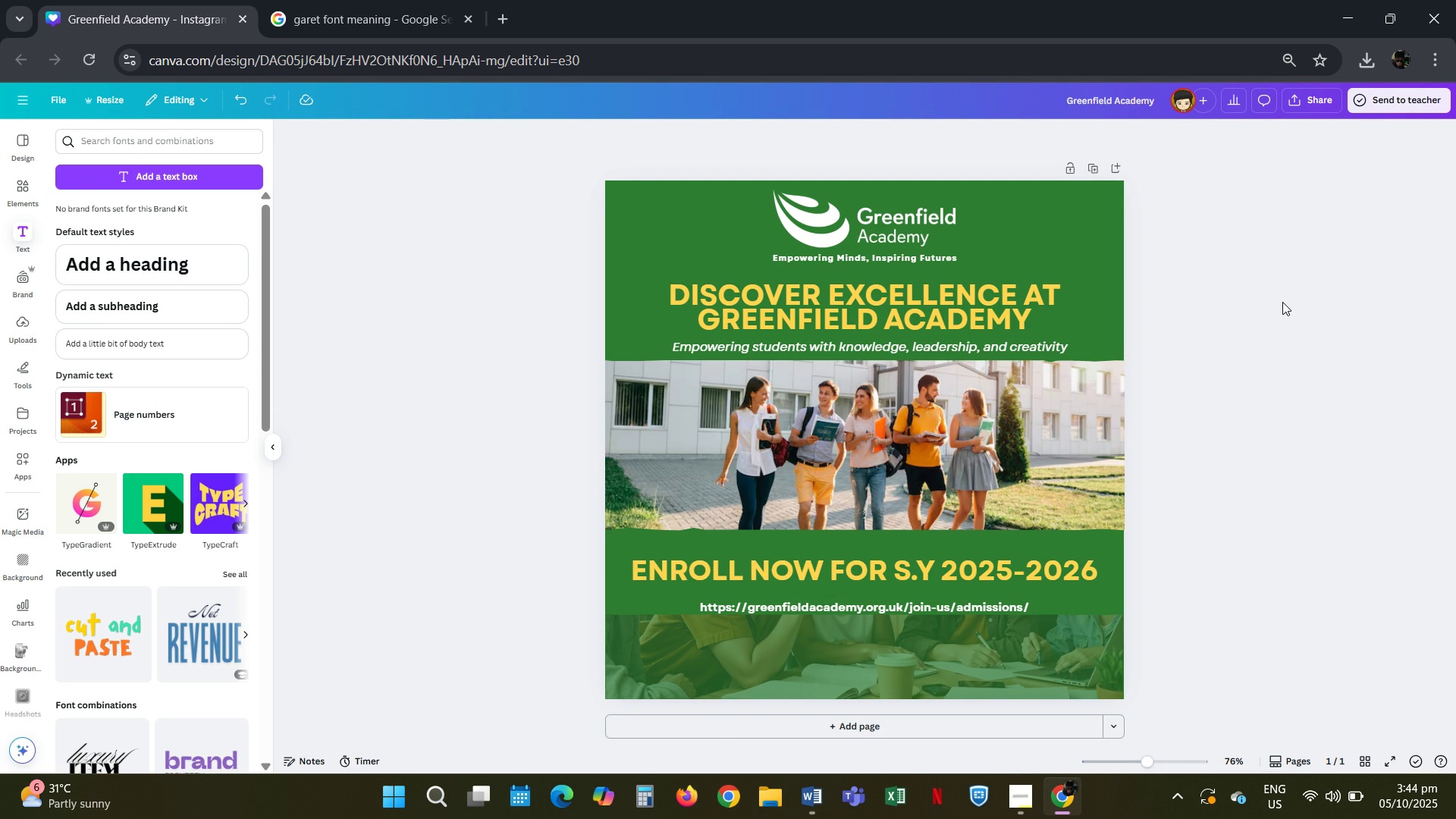 
left_click([1304, 526])
 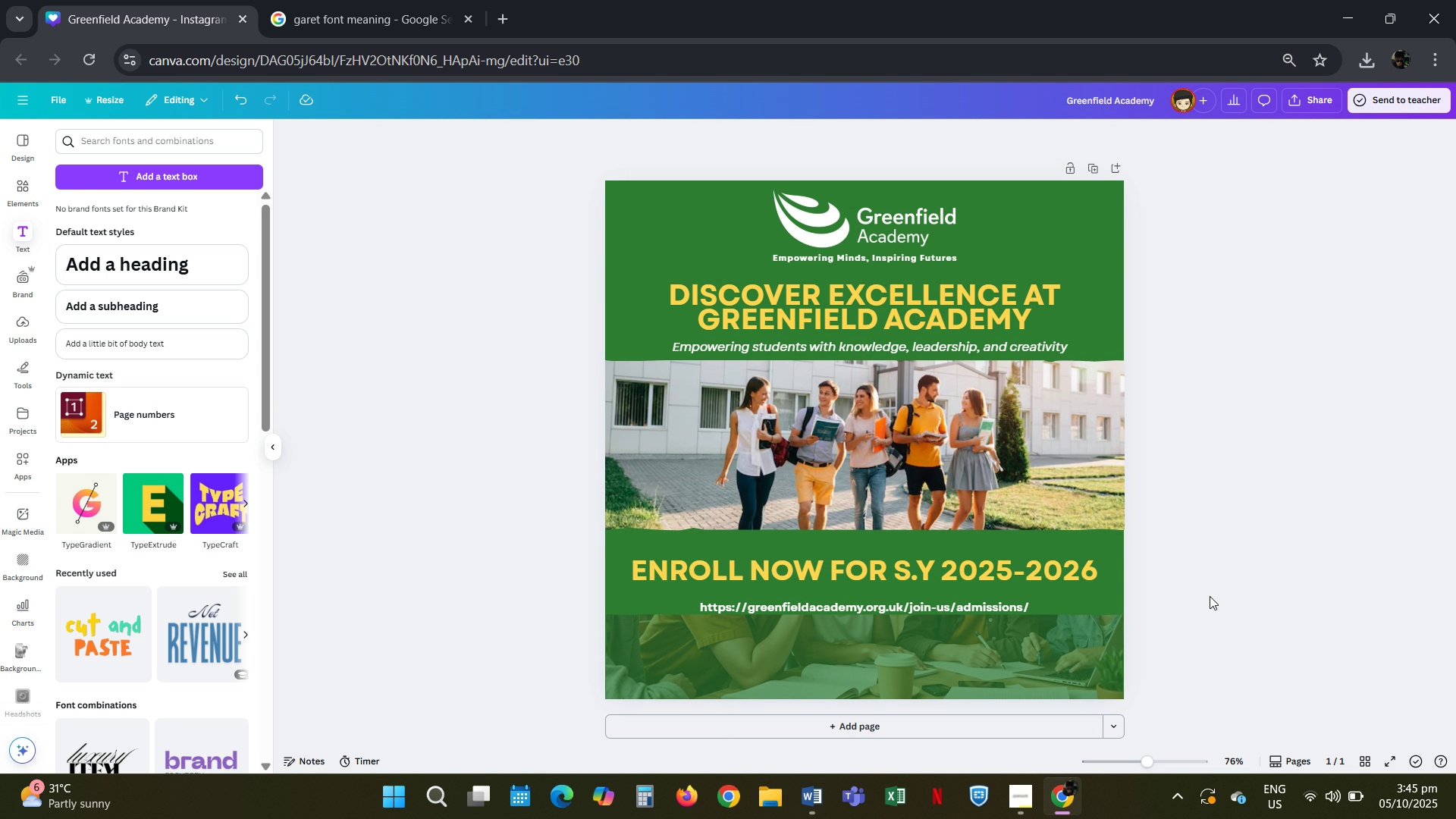 
wait(8.66)
 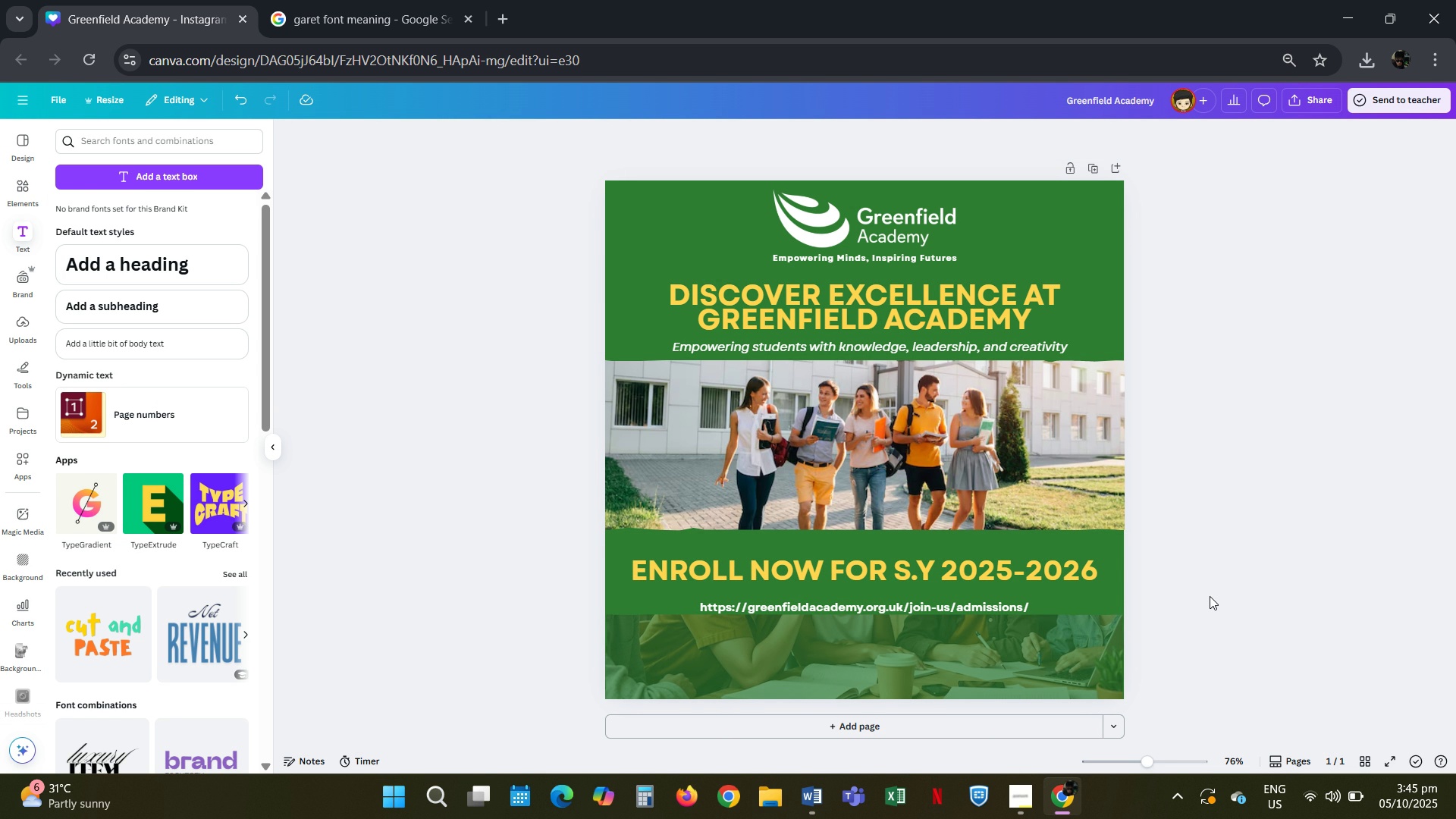 
left_click([820, 350])
 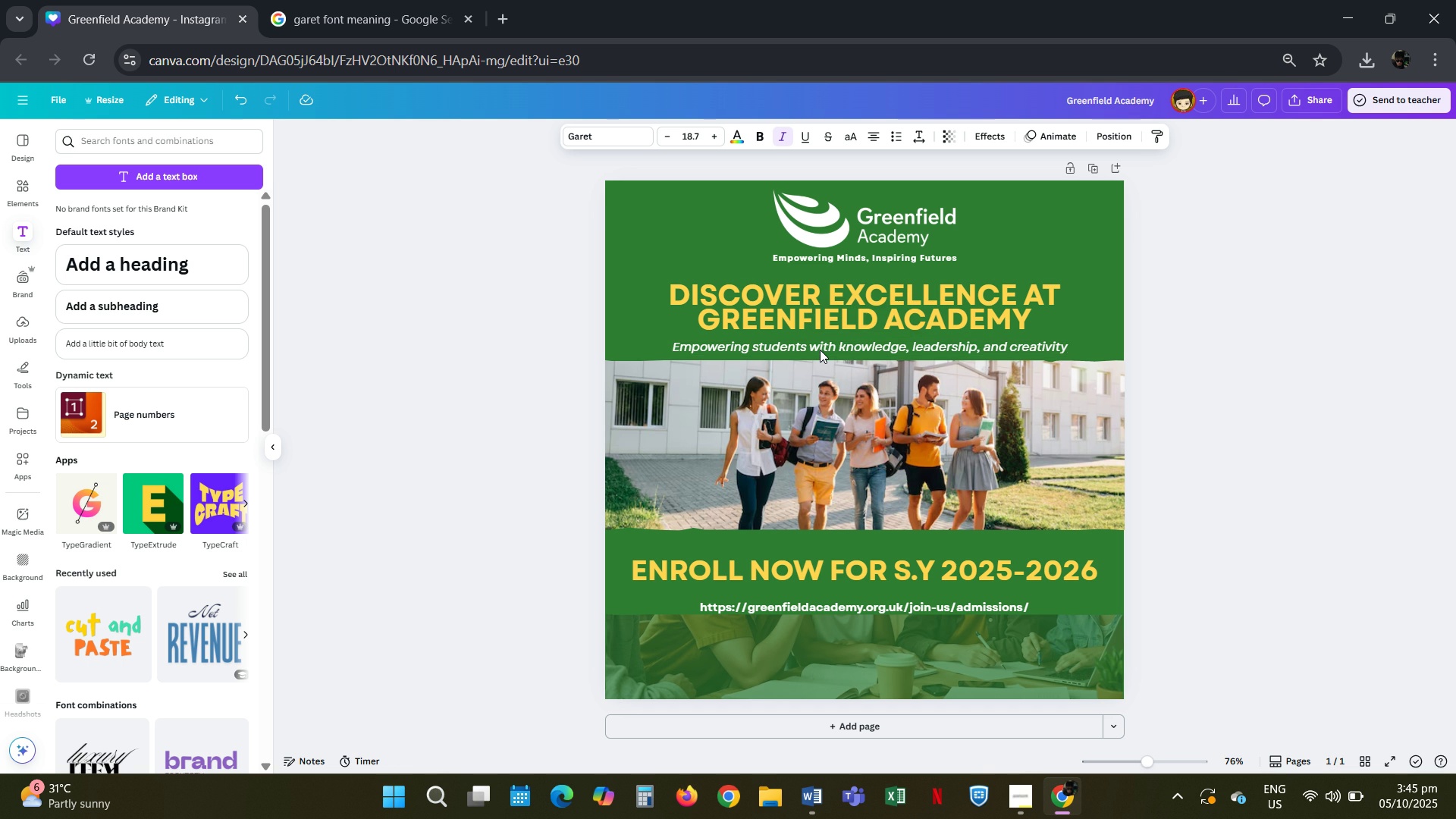 
key(ArrowUp)
 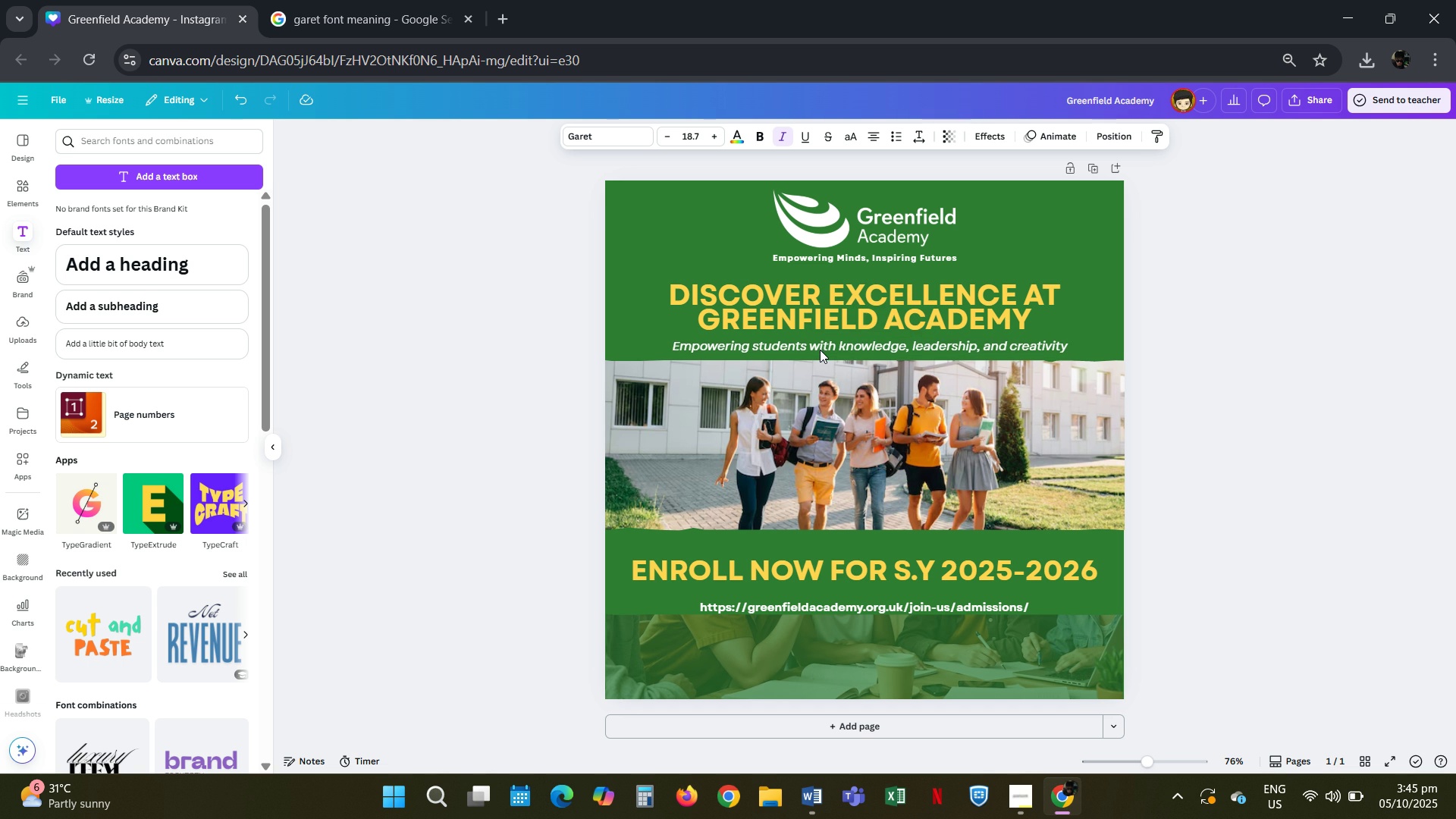 
key(ArrowUp)
 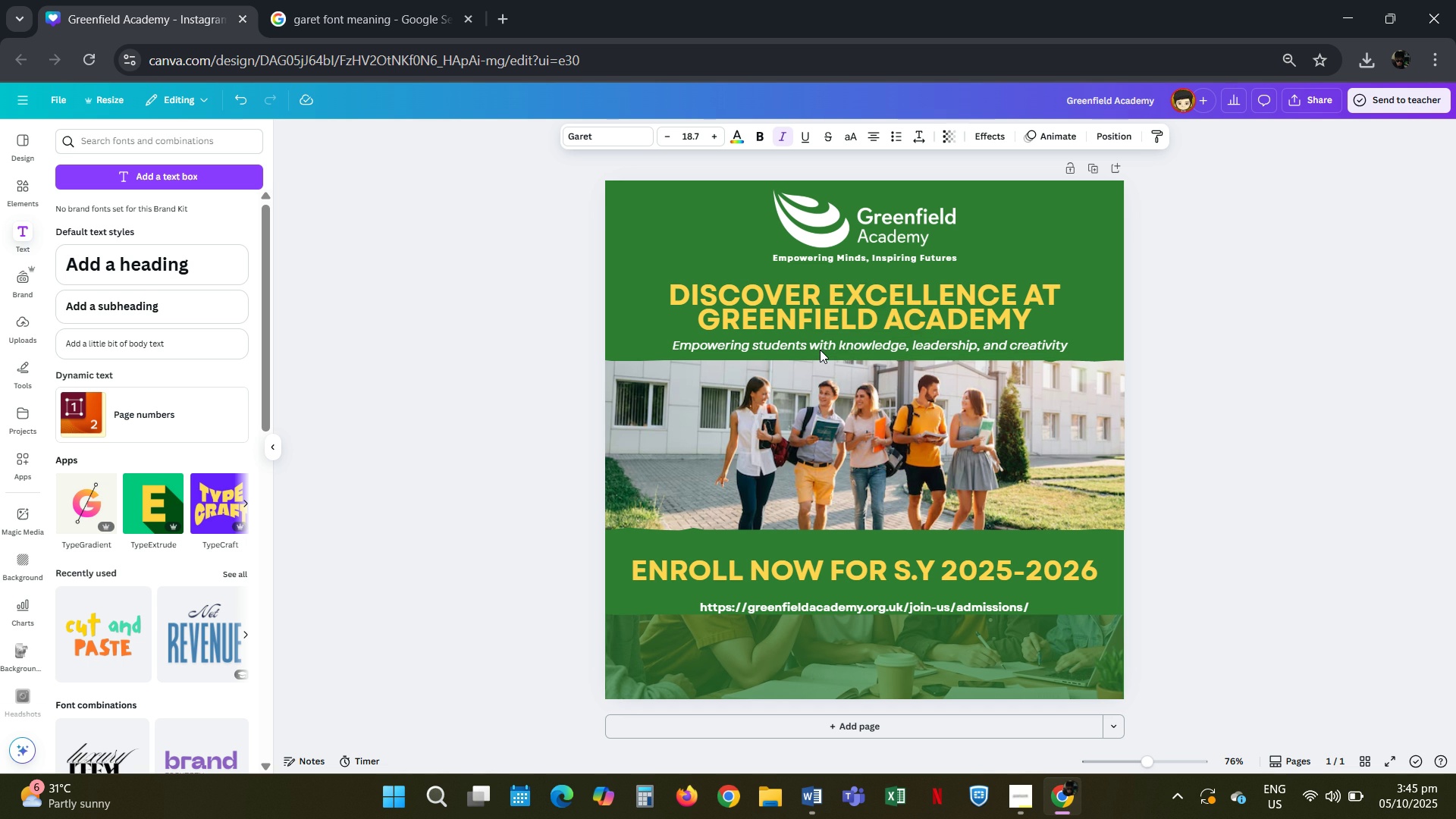 
key(ArrowUp)
 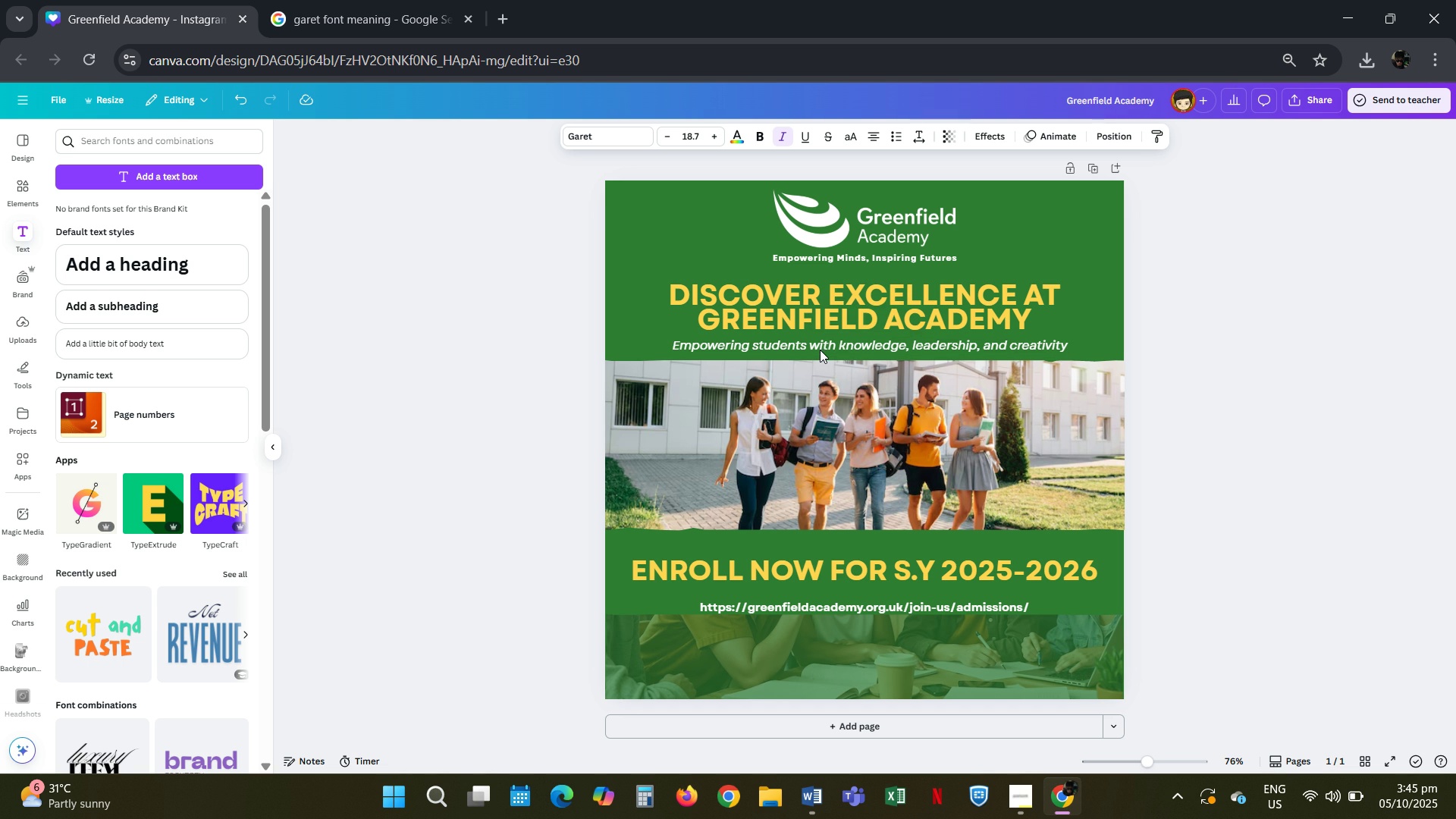 
key(ArrowUp)
 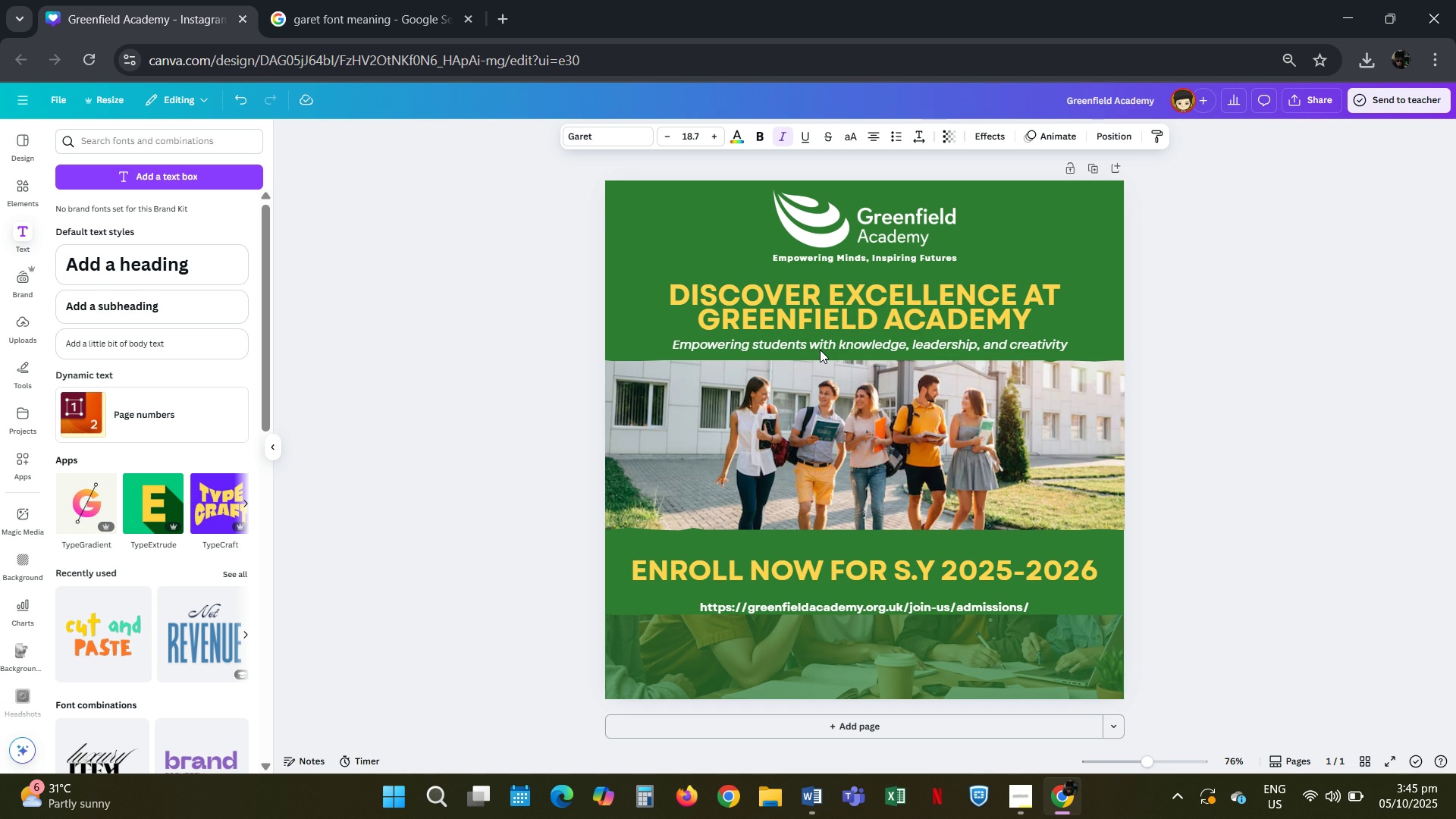 
key(ArrowUp)
 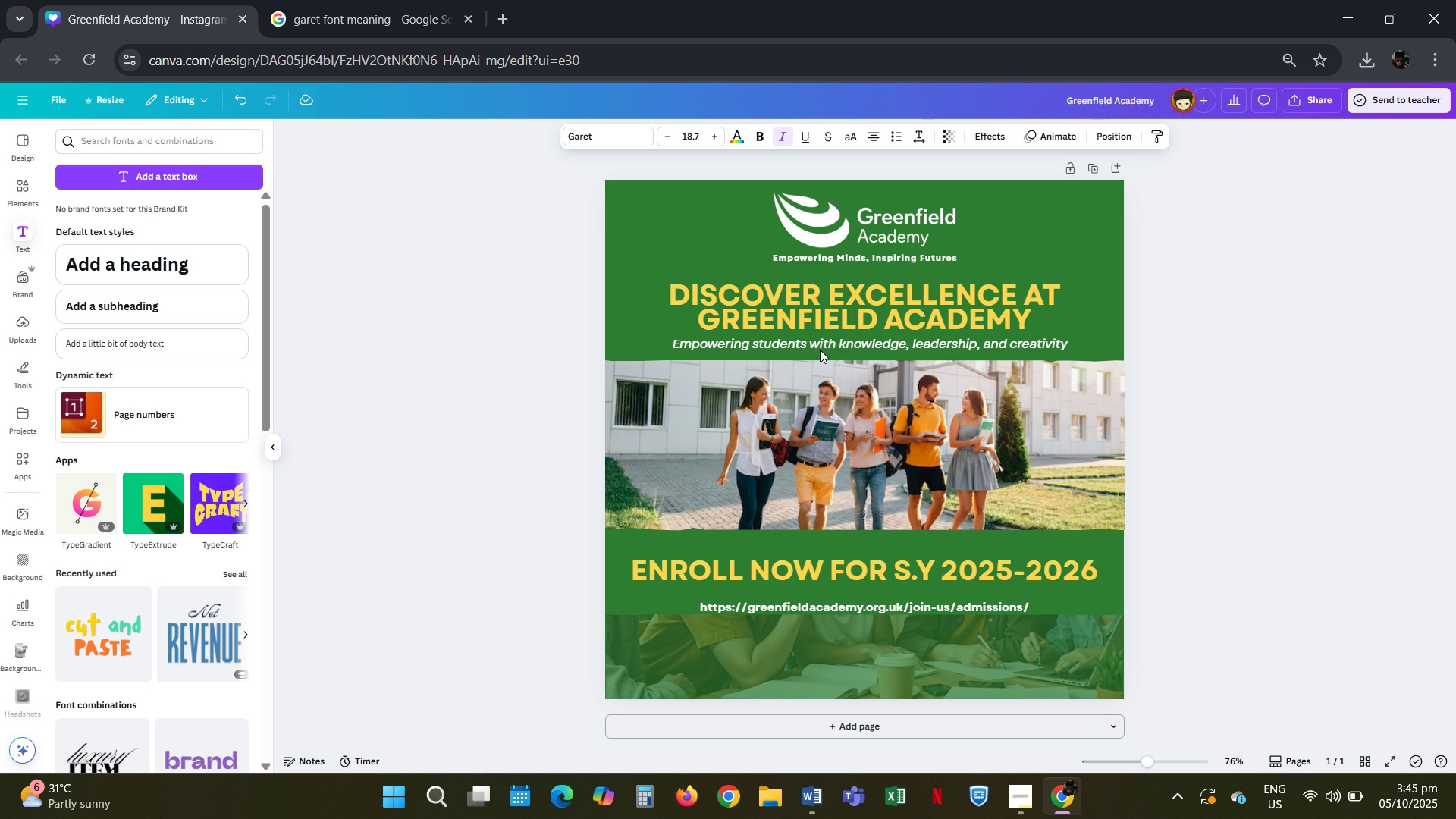 
key(ArrowUp)
 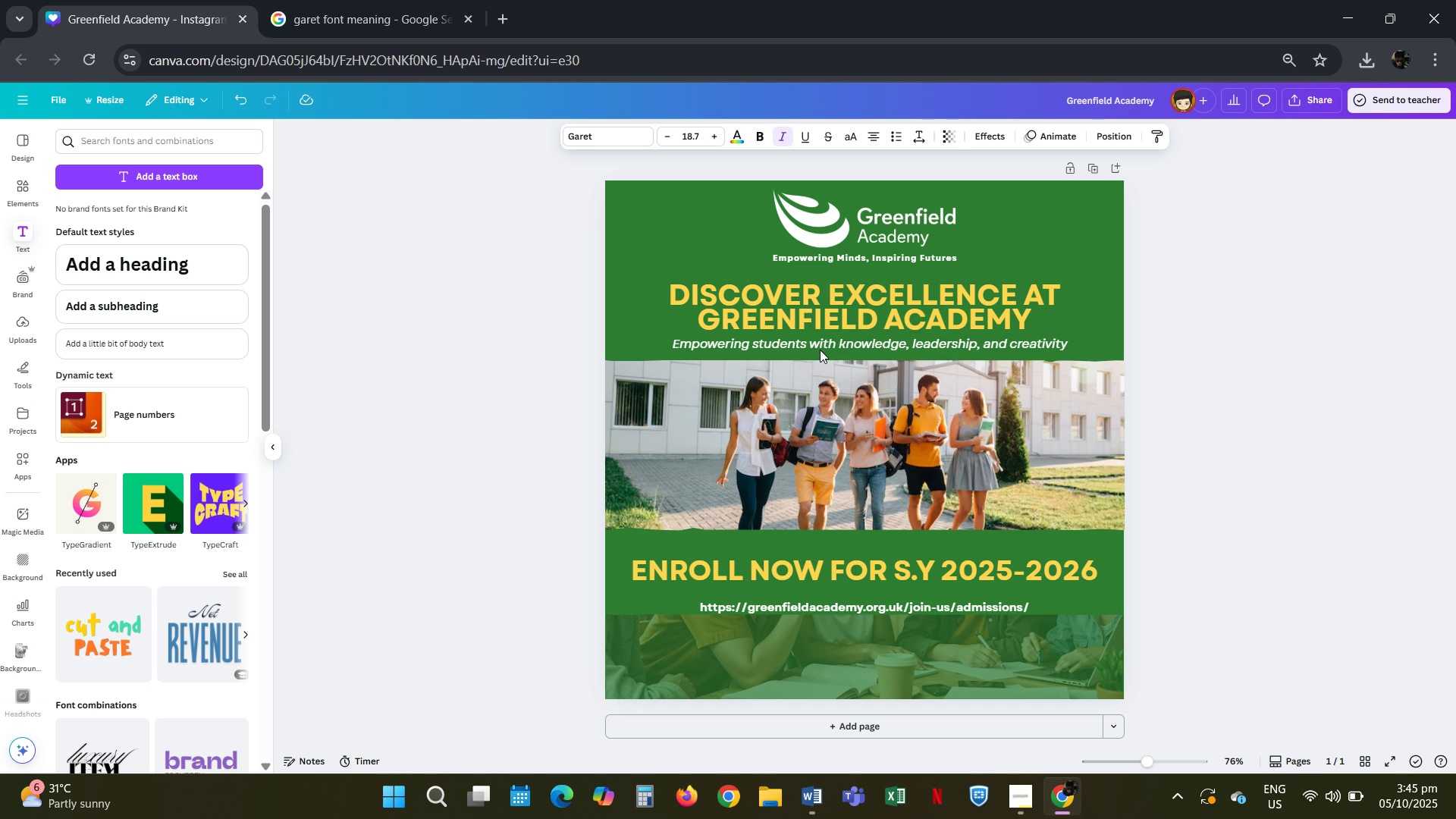 
key(ArrowUp)
 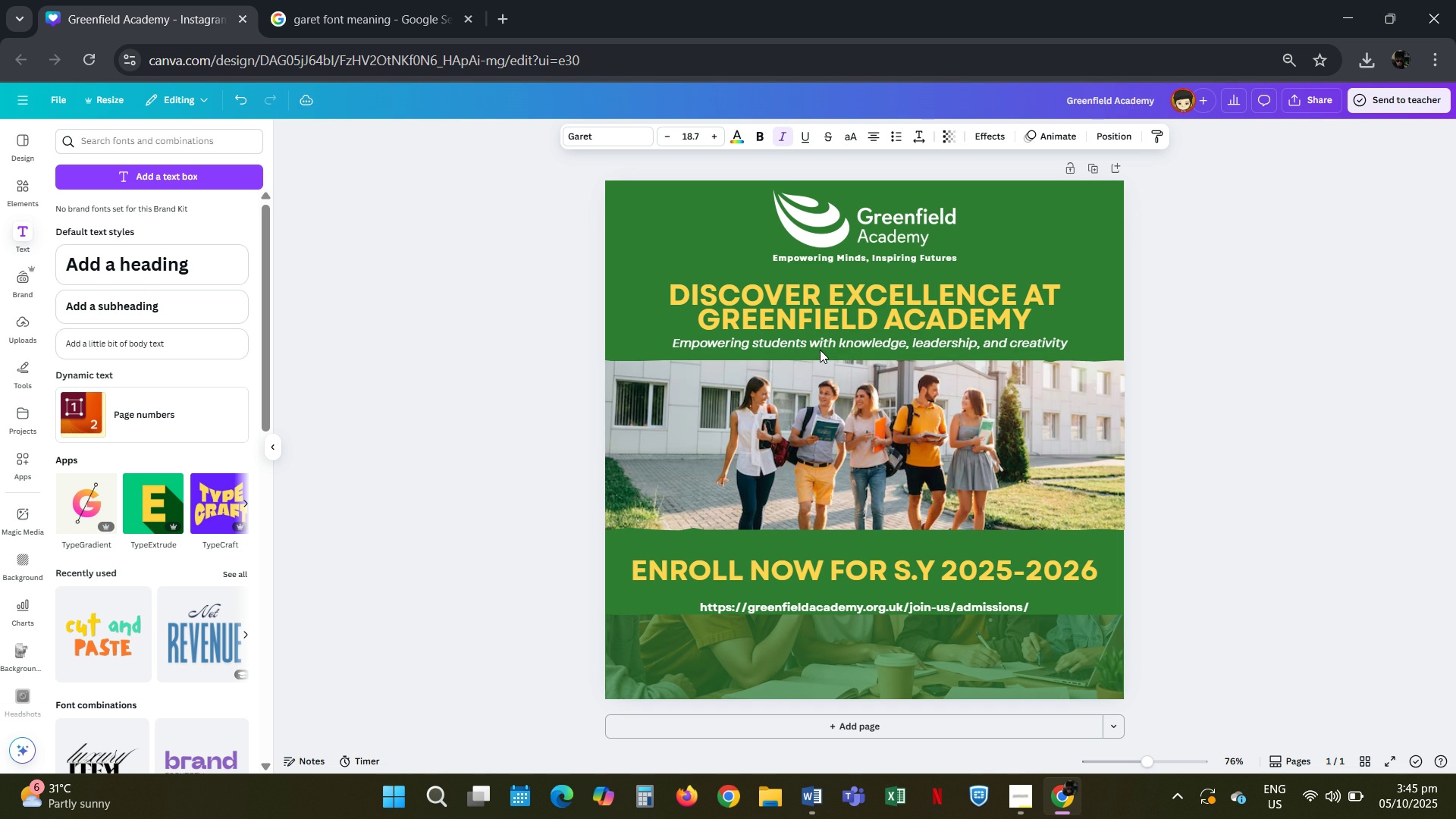 
key(ArrowUp)
 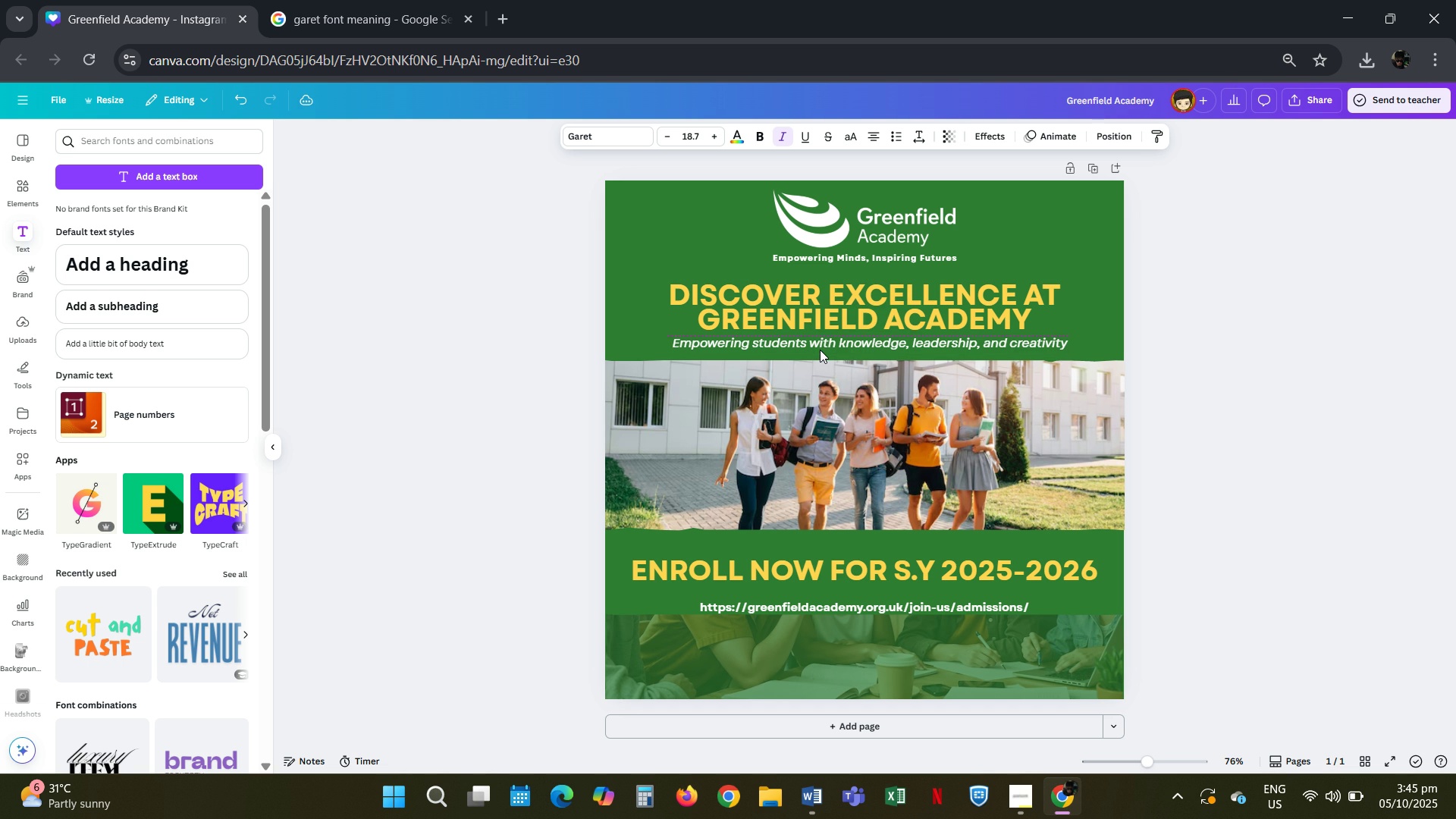 
key(ArrowUp)
 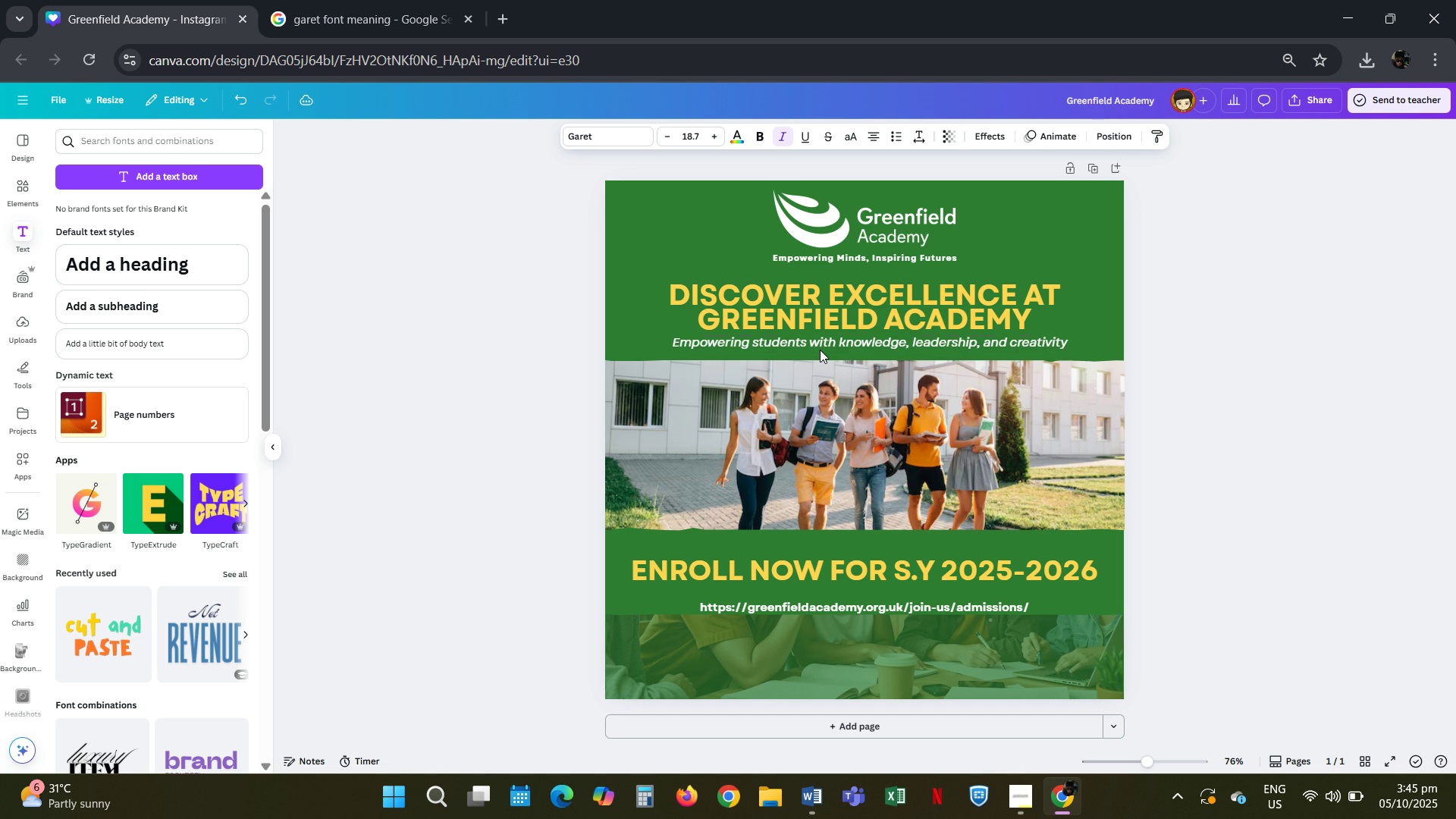 
key(ArrowUp)
 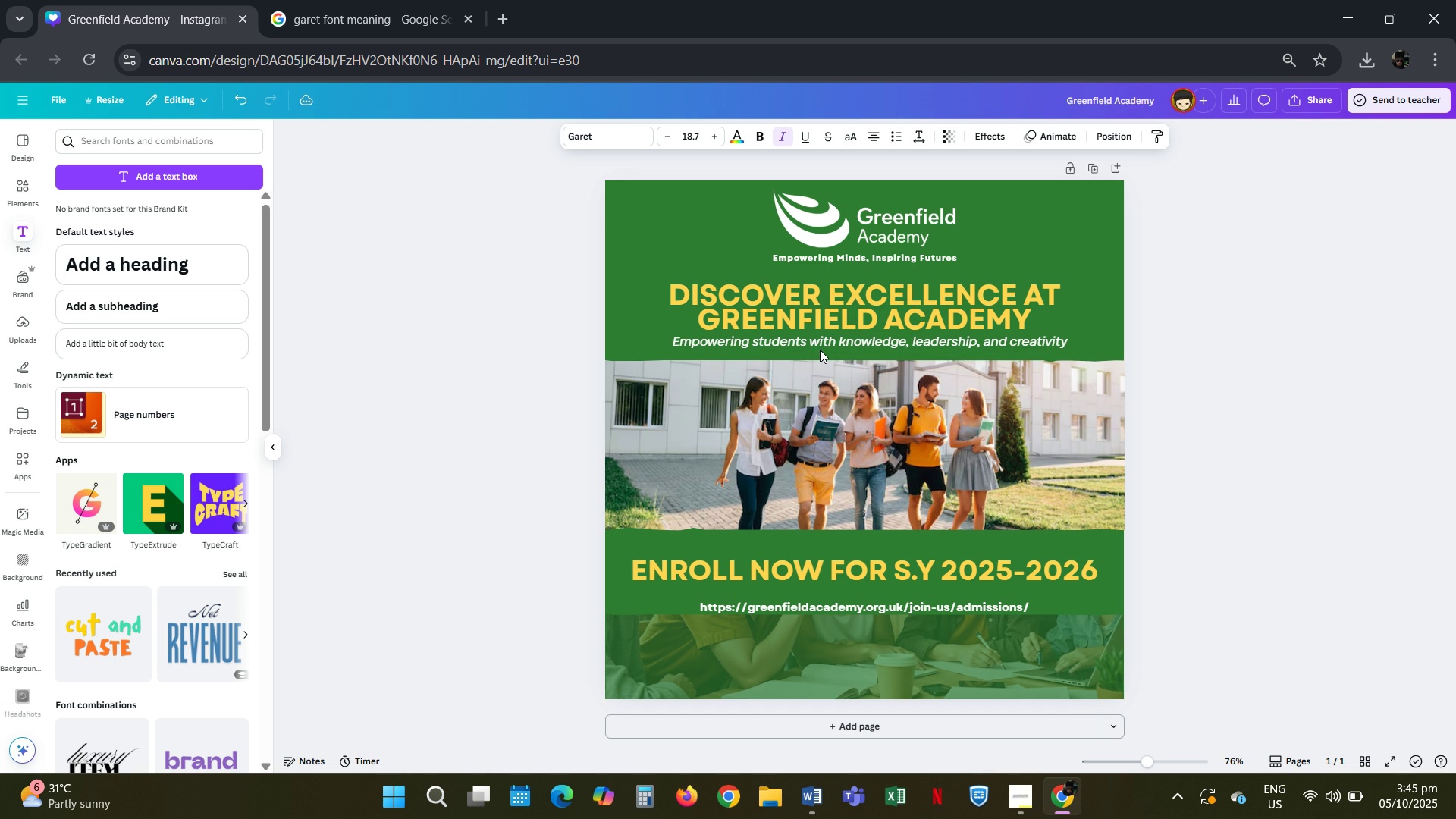 
key(ArrowUp)
 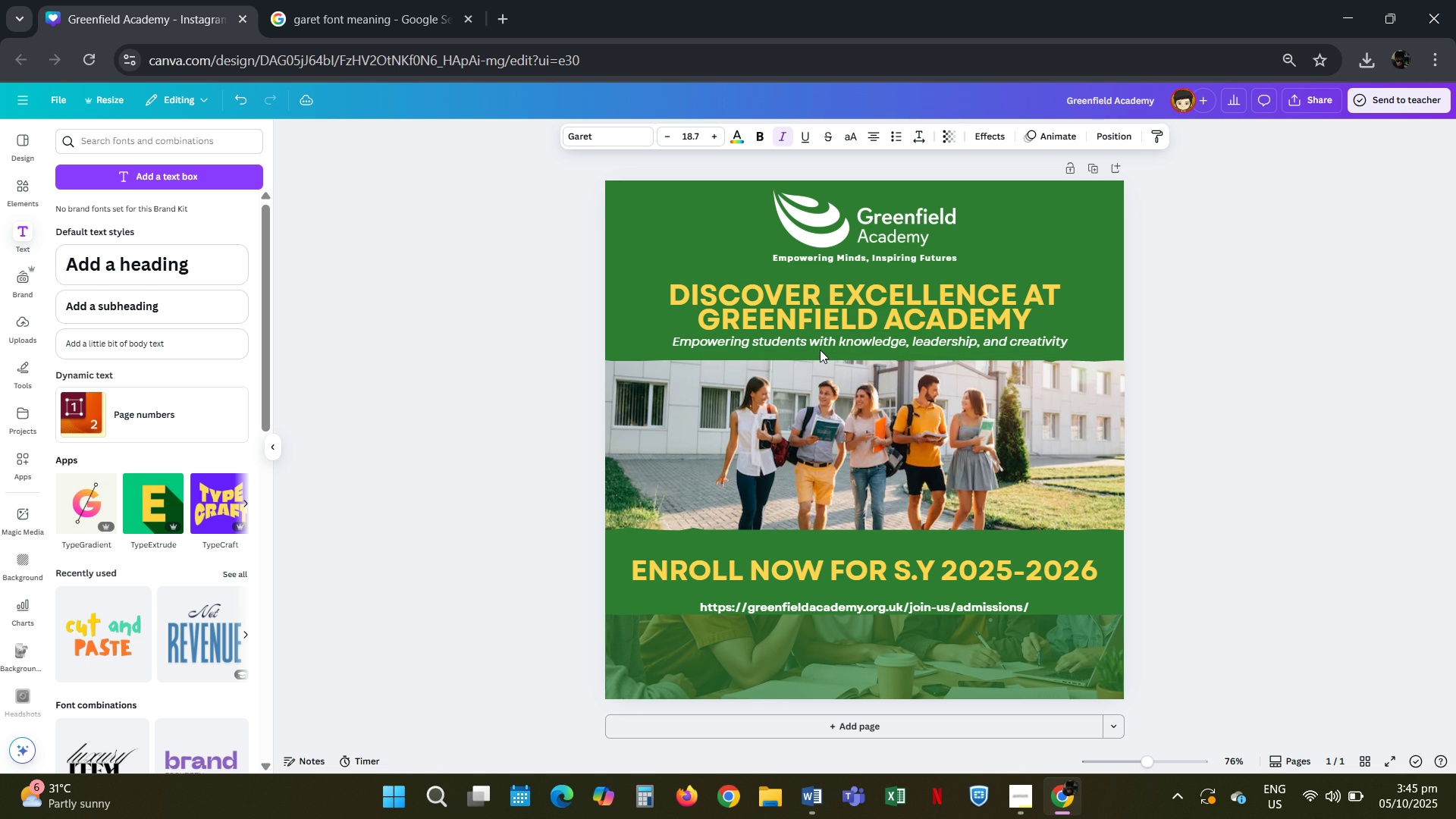 
key(ArrowUp)
 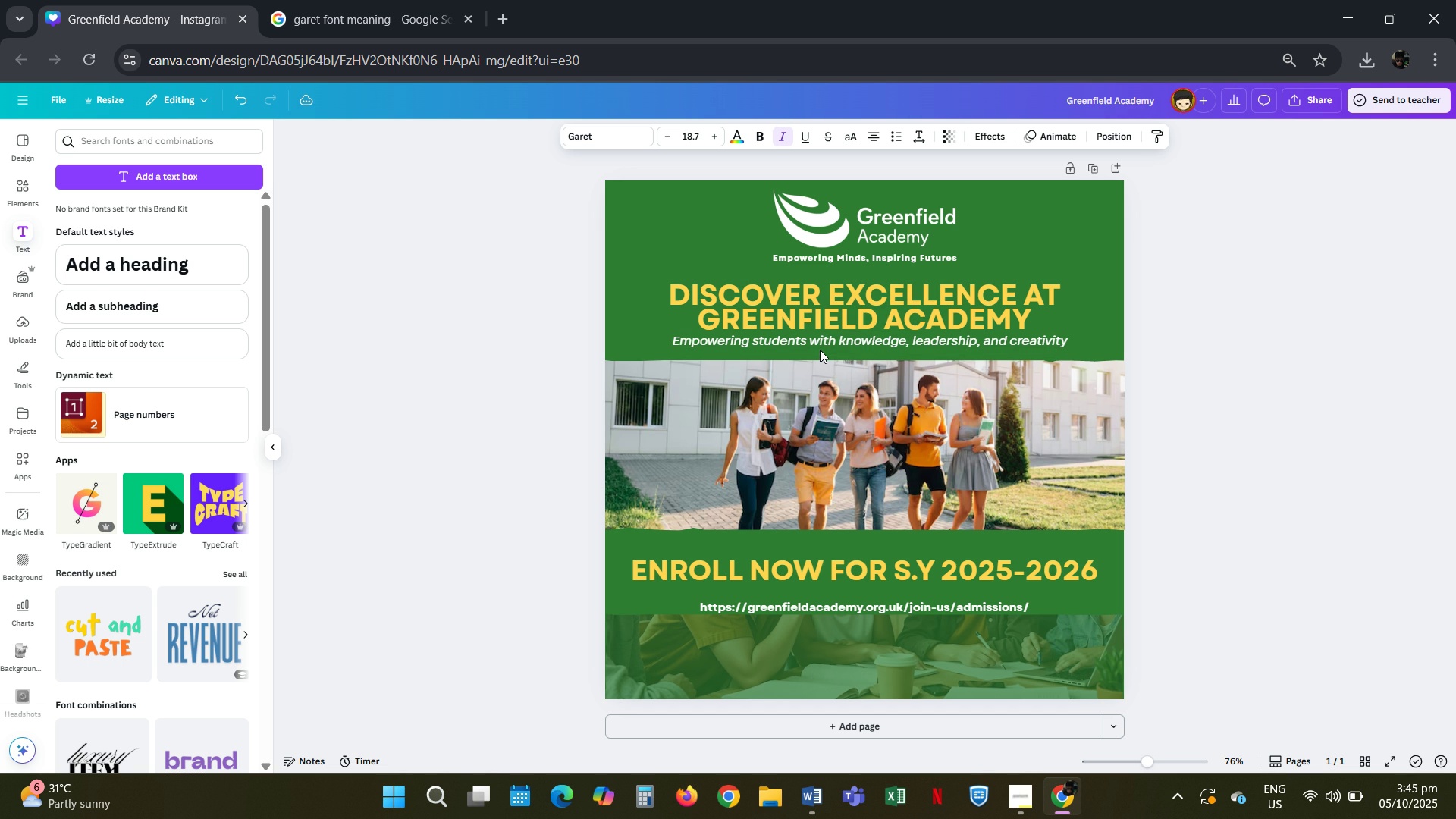 
key(ArrowUp)
 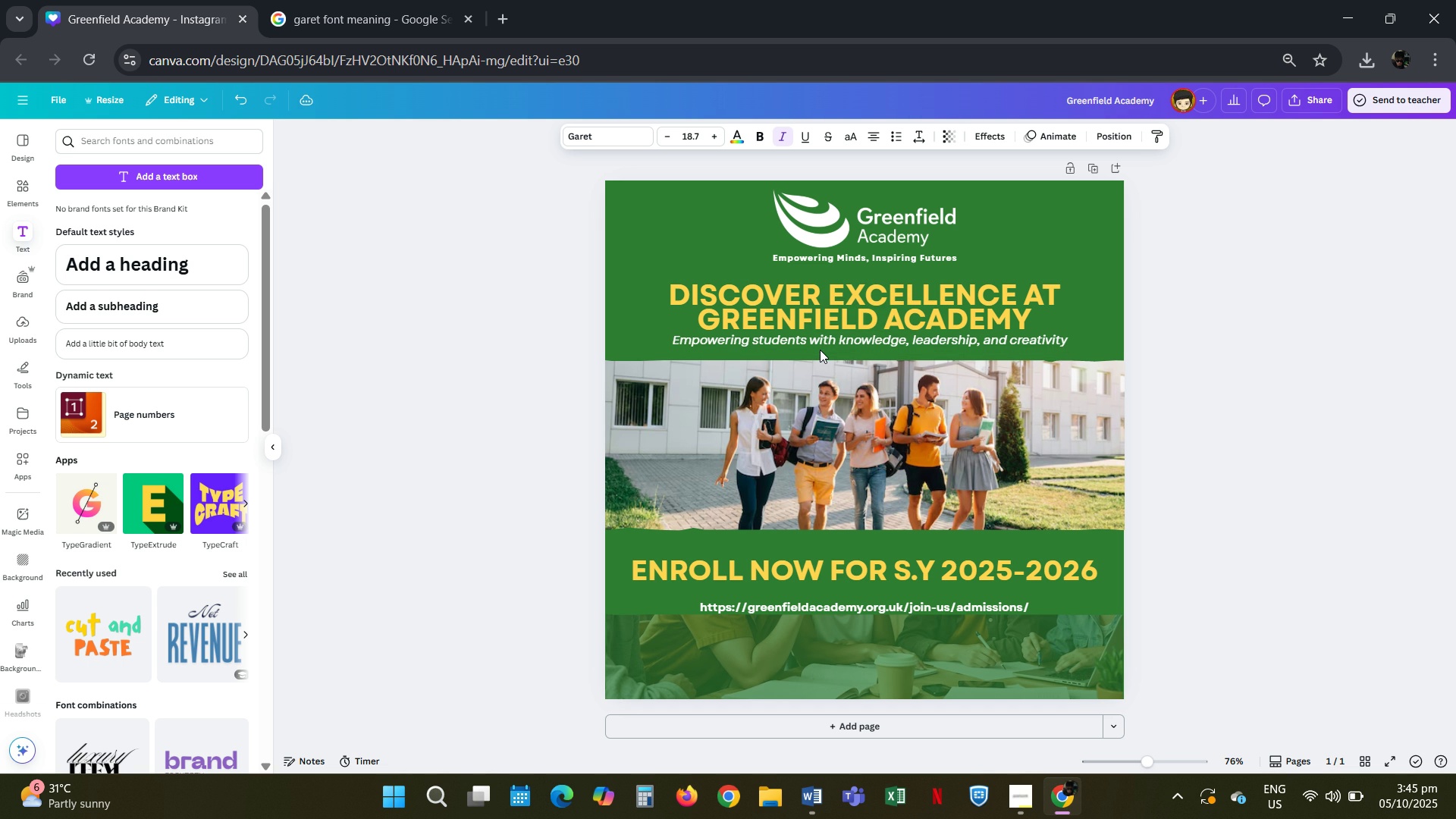 
key(ArrowUp)
 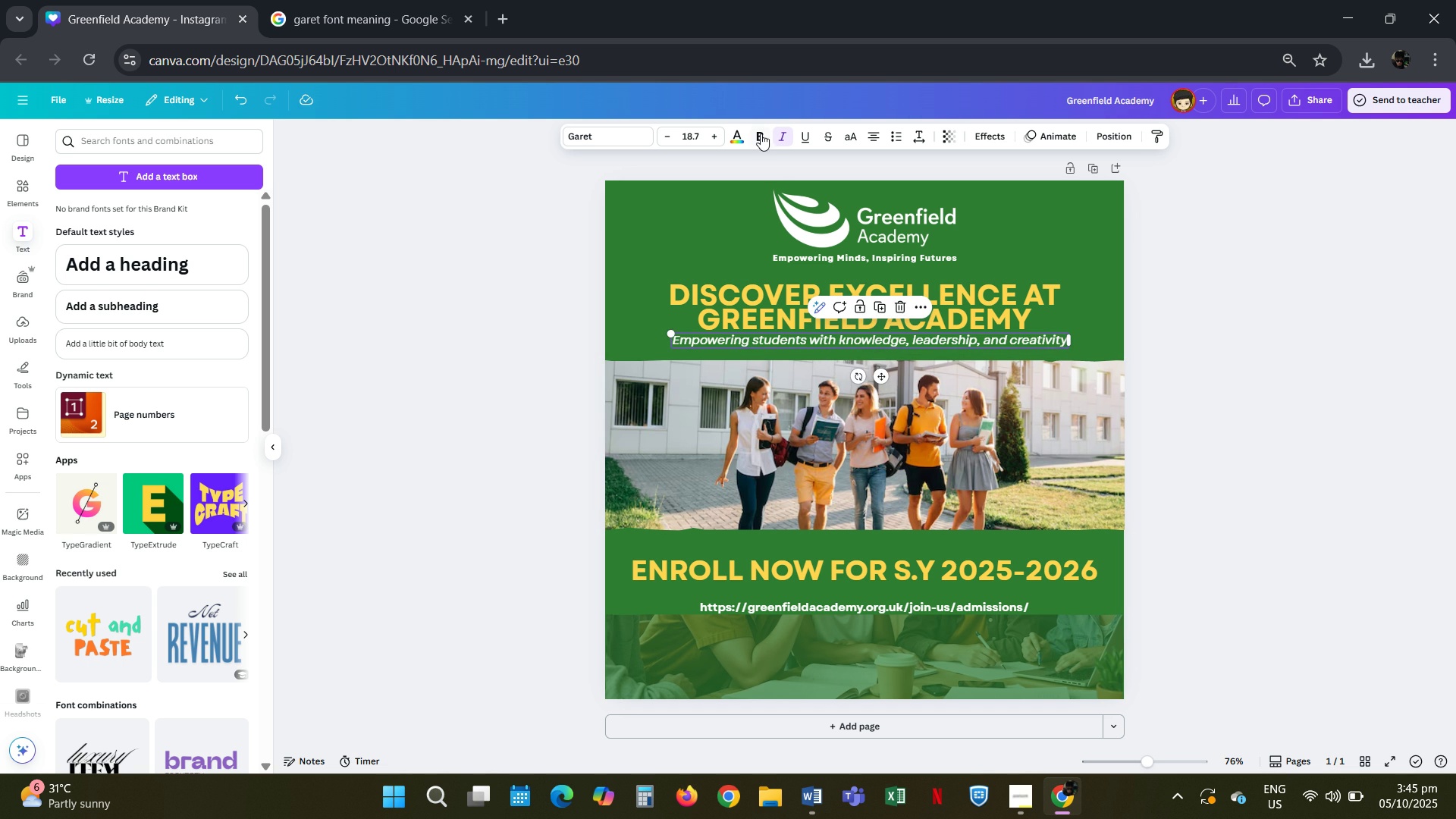 
left_click([731, 139])
 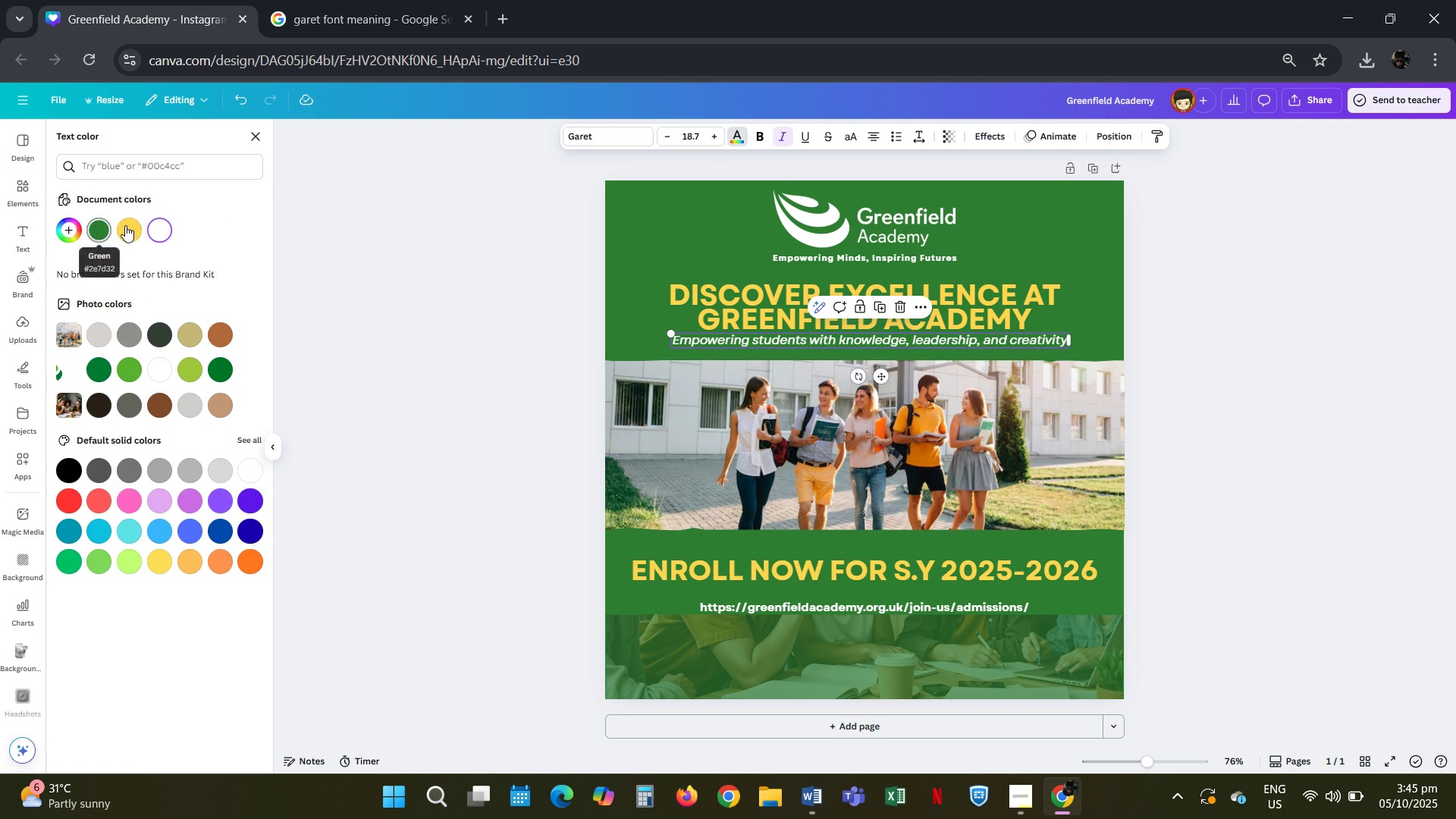 
left_click([127, 224])
 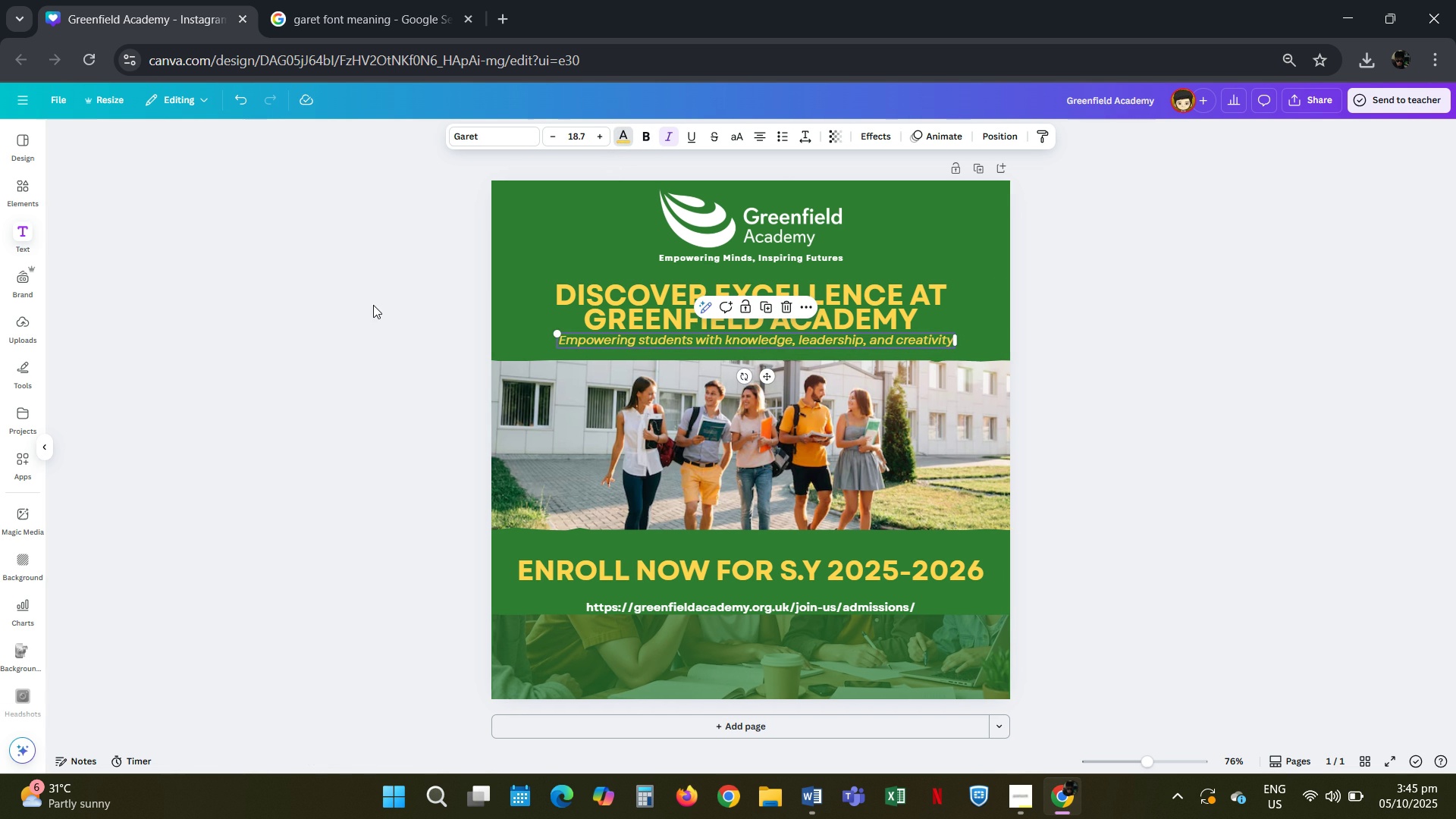 
double_click([373, 305])
 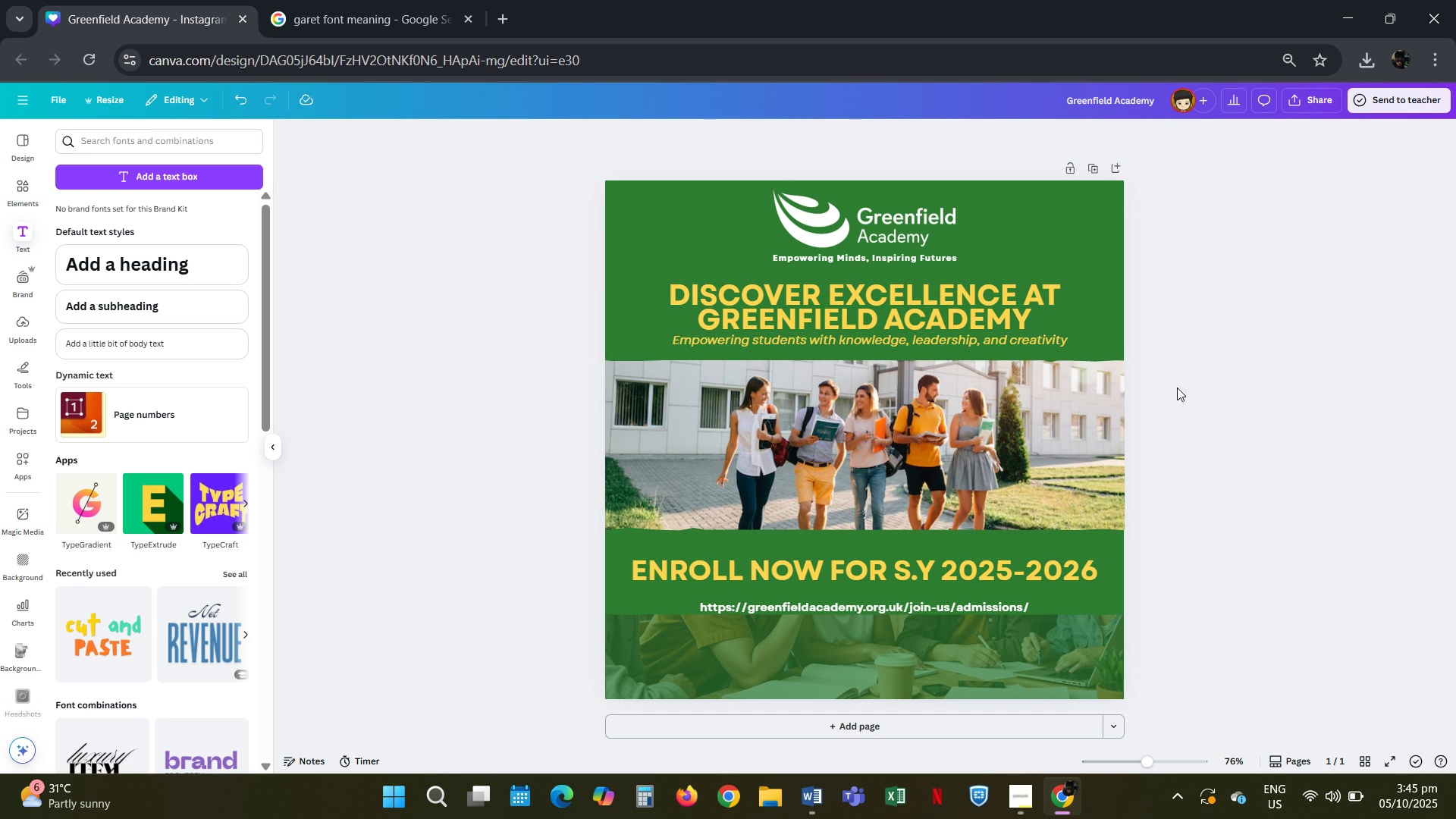 
left_click([938, 343])
 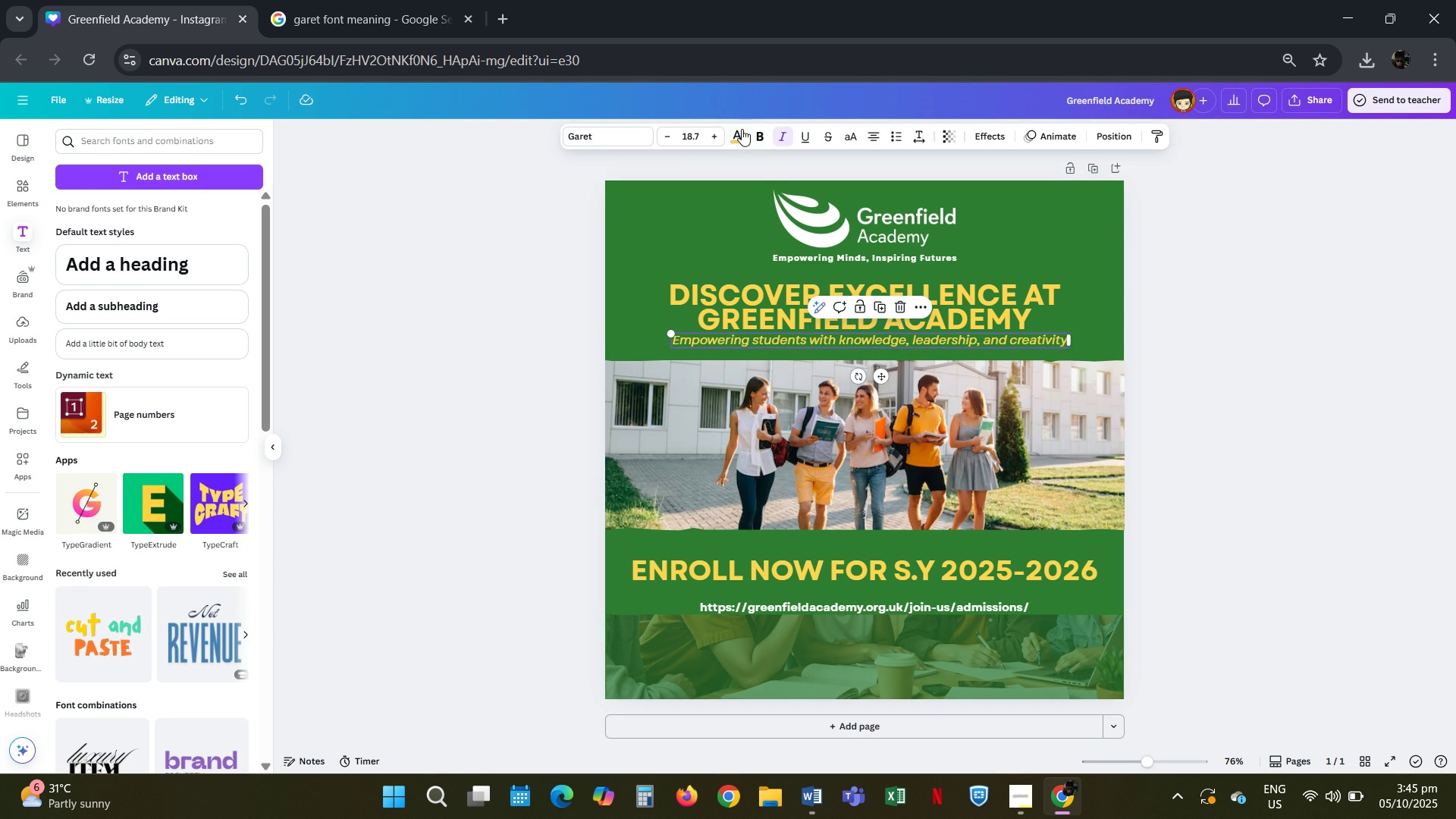 
left_click([742, 129])
 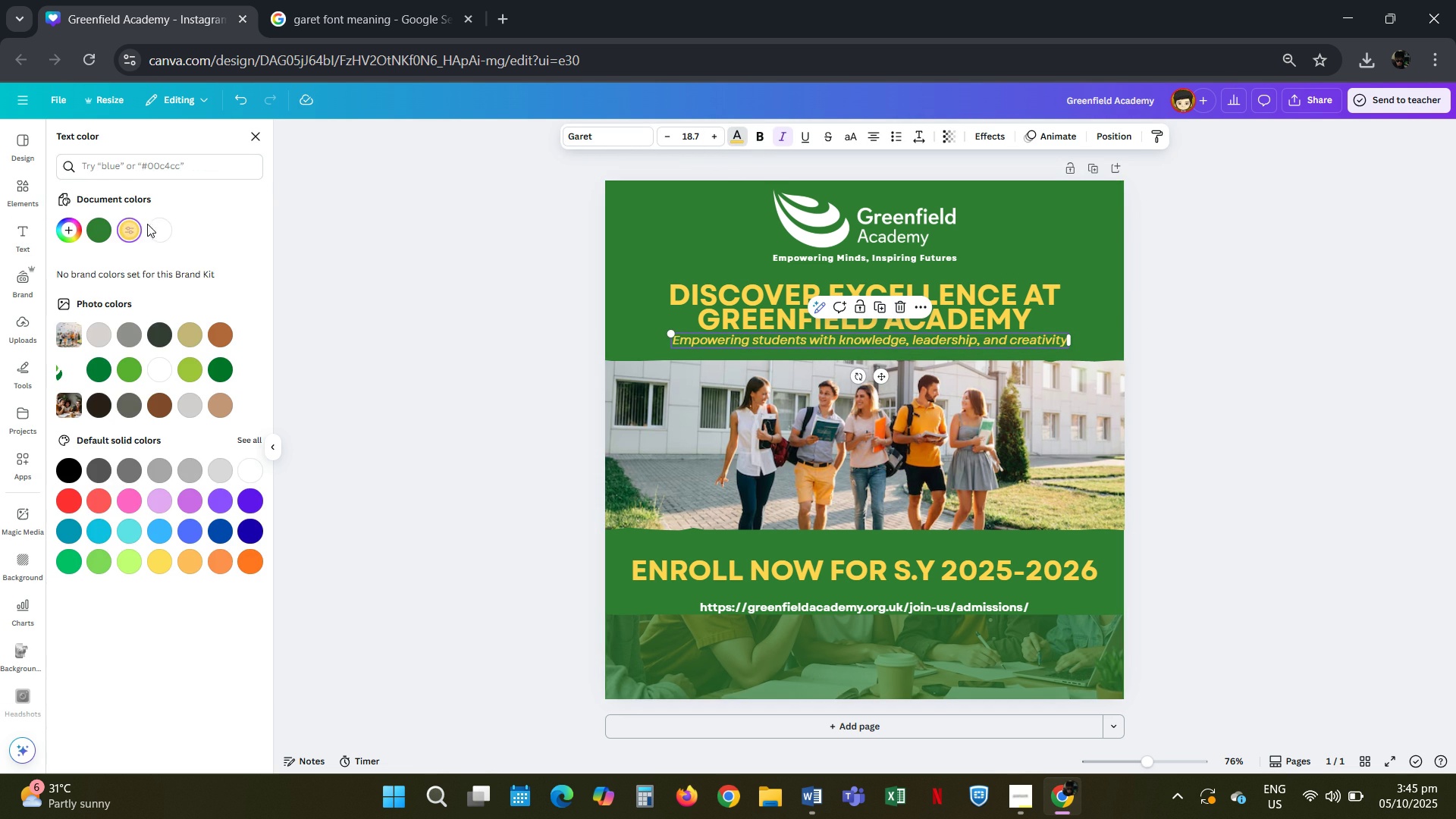 
left_click([151, 224])
 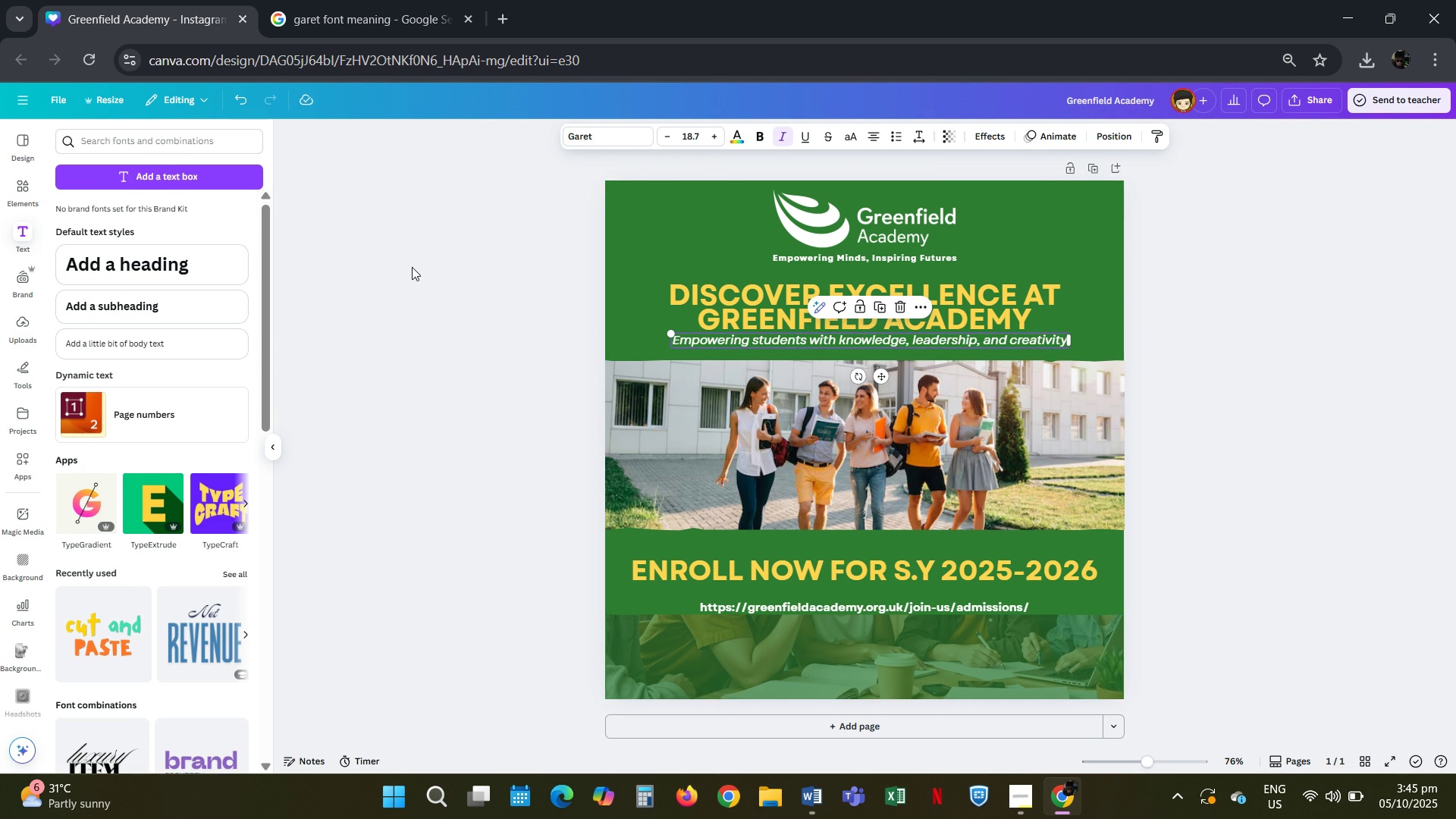 
left_click([412, 267])
 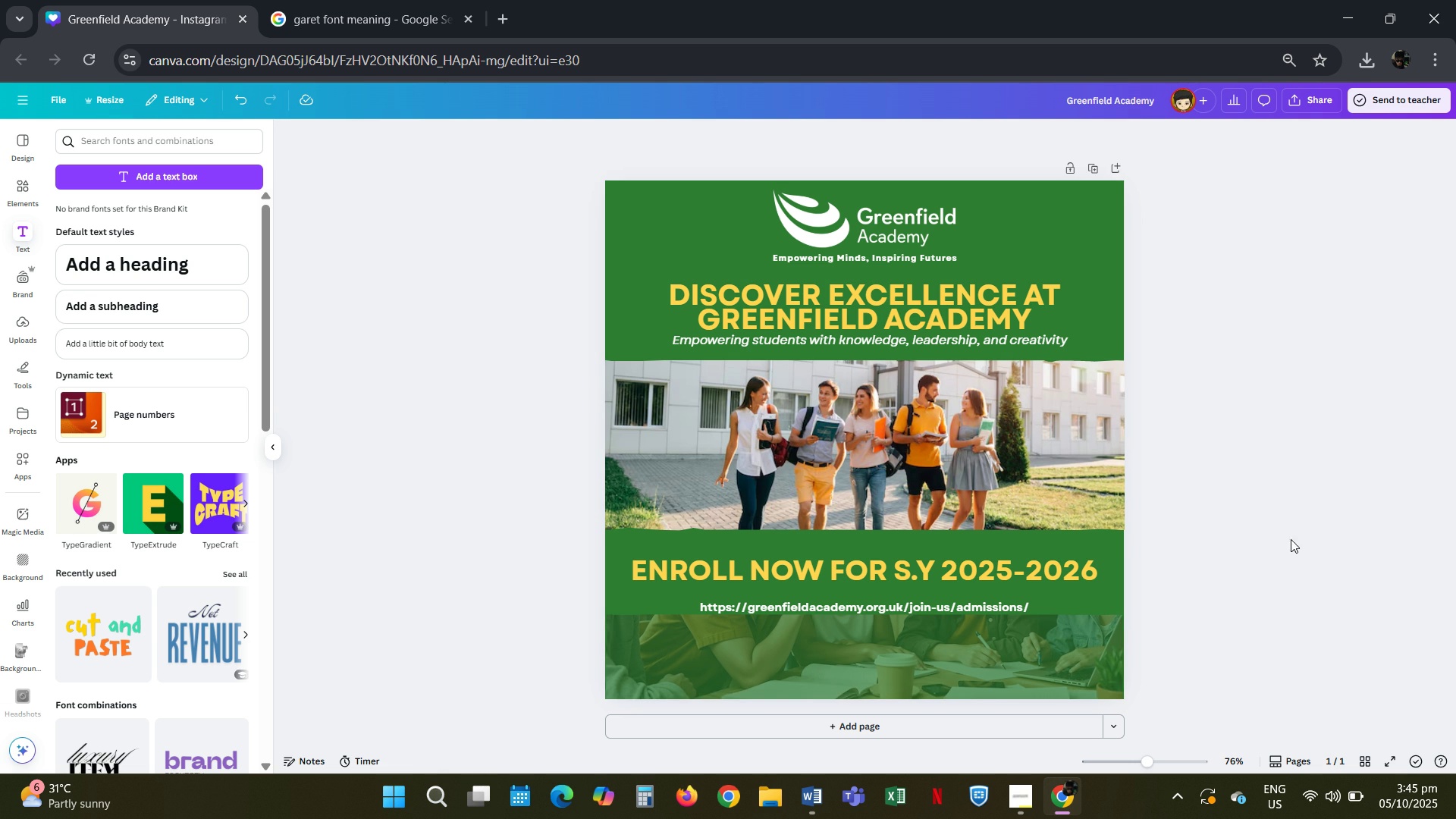 
wait(5.68)
 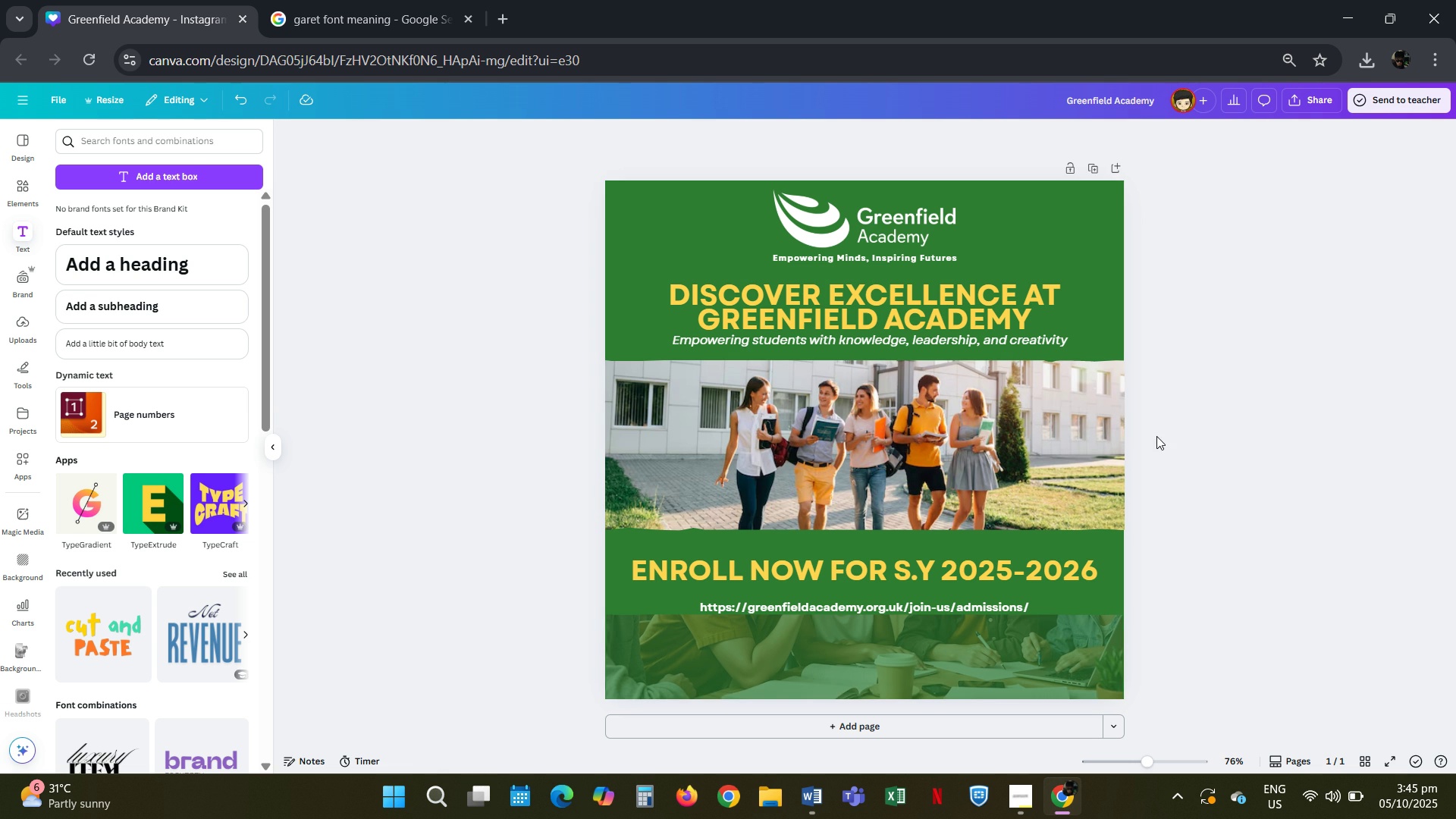 
key(Alt+AltLeft)
 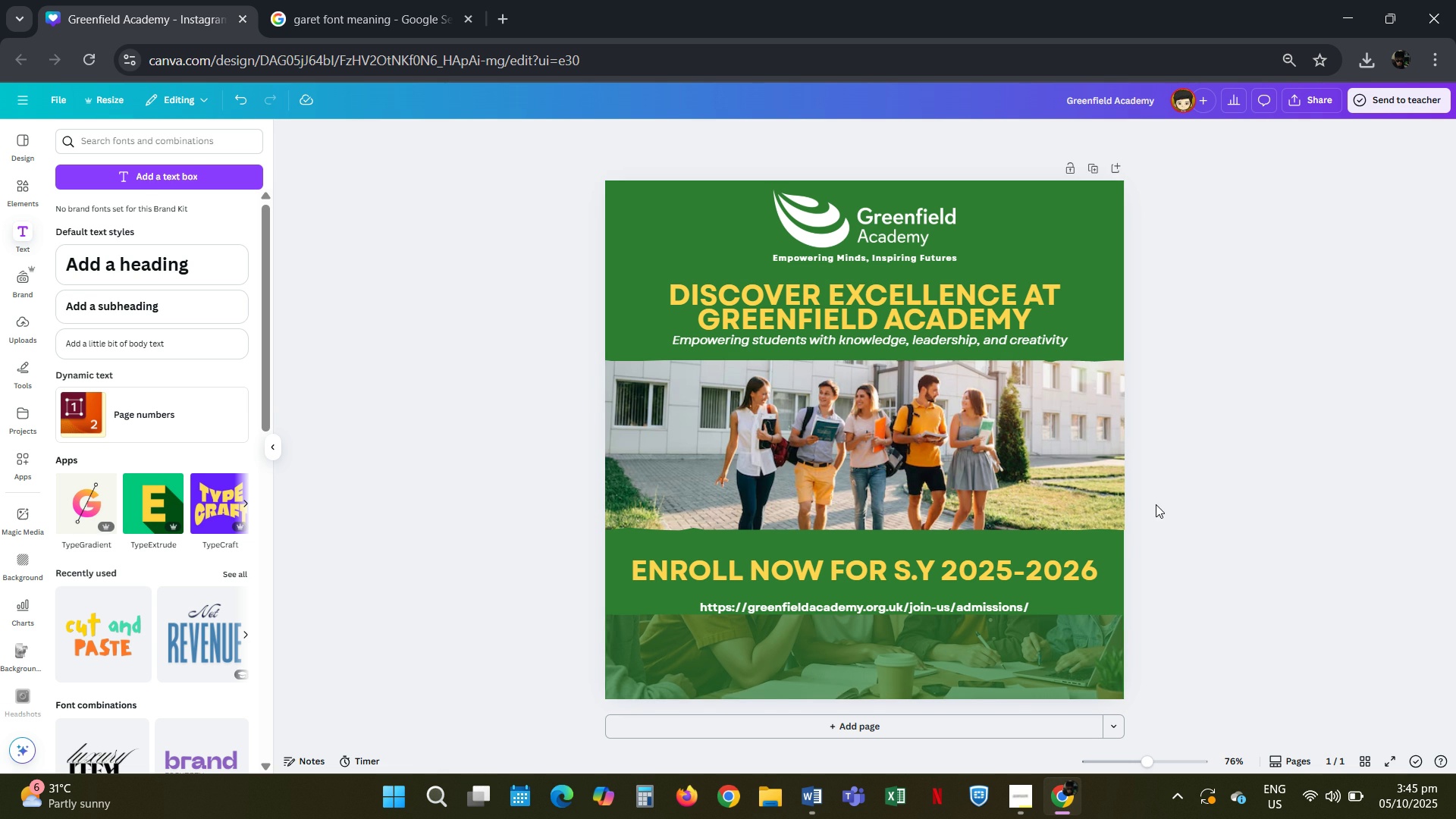 
key(Alt+Tab)
 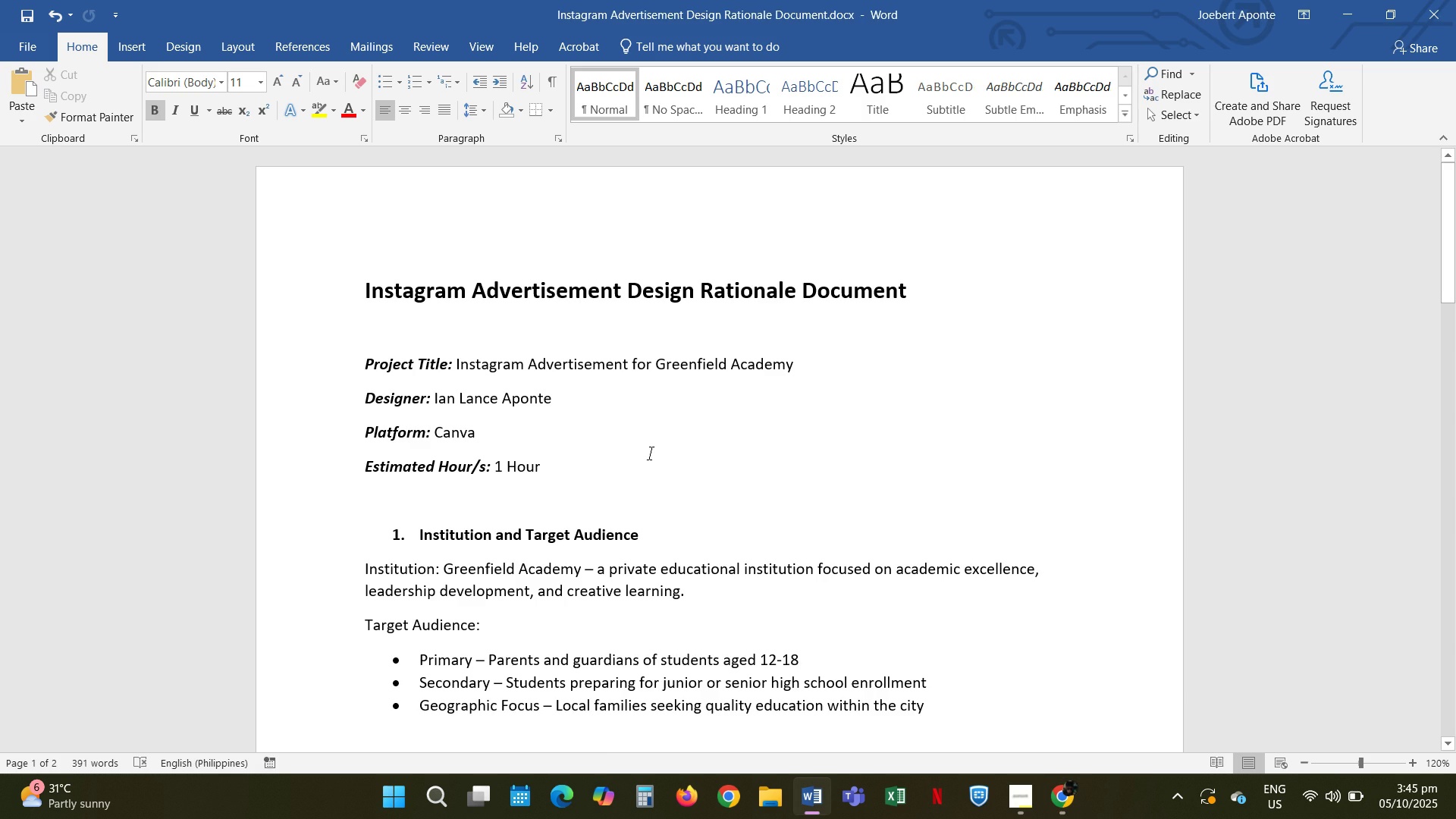 
key(Alt+AltLeft)
 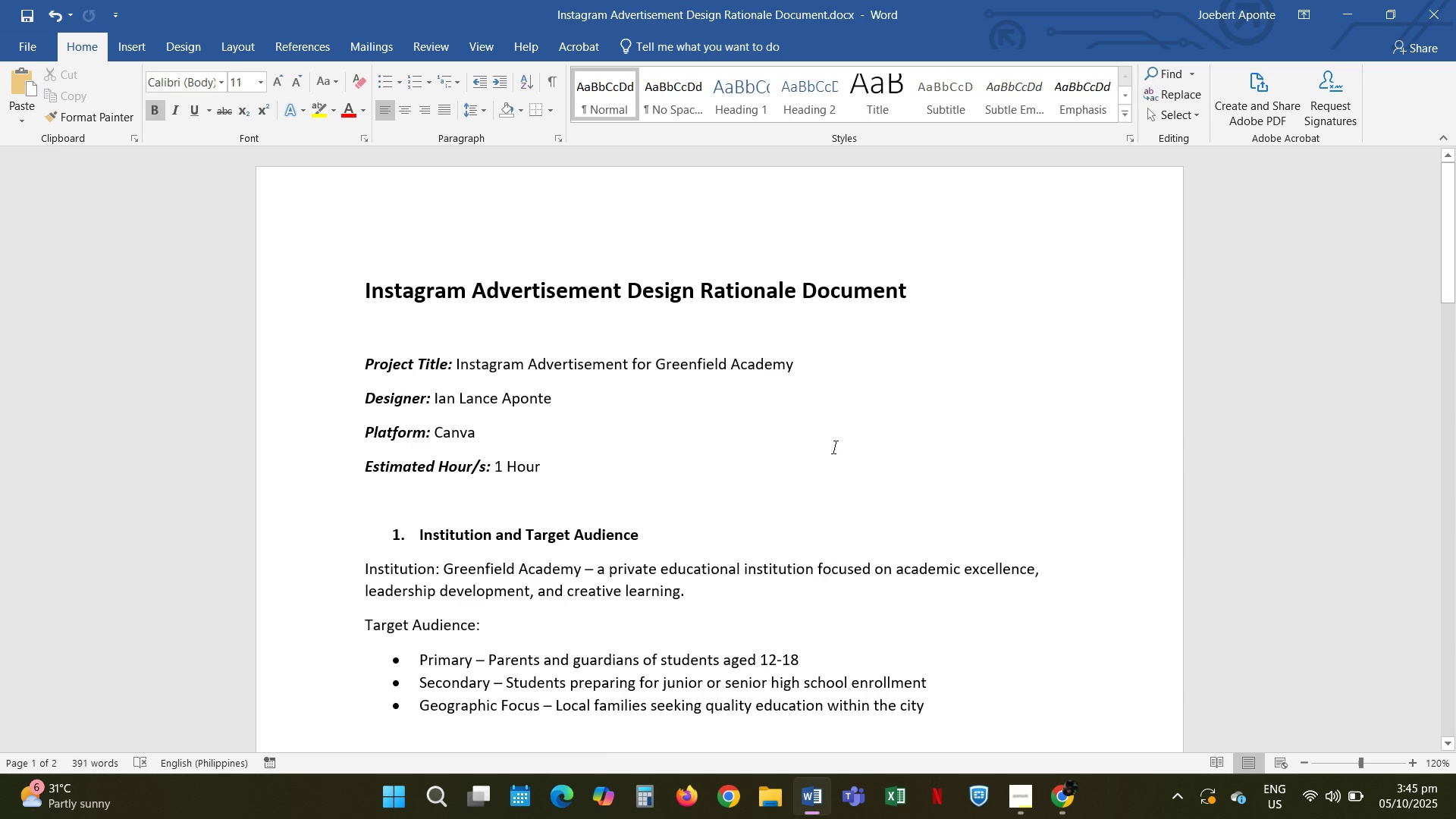 
key(Alt+Tab)